 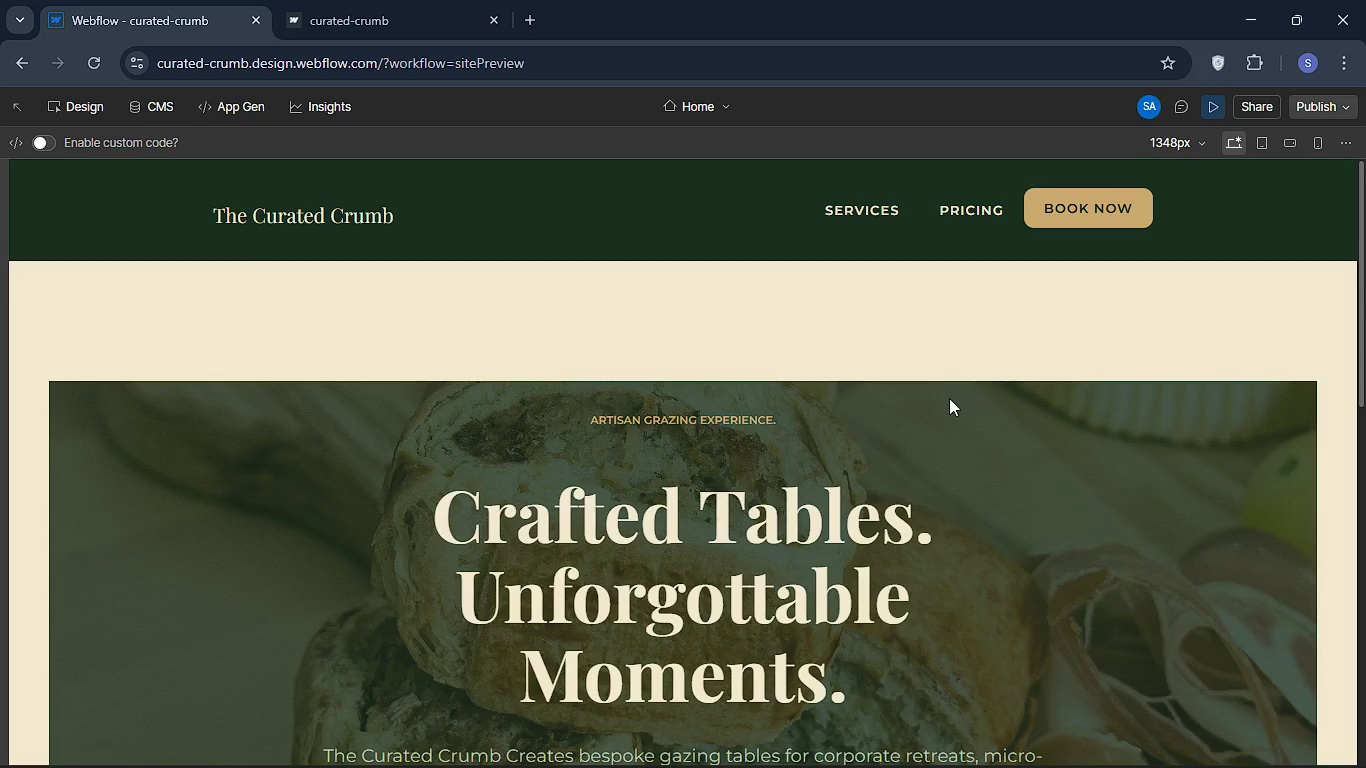 
left_click_drag(start_coordinate=[1361, 286], to_coordinate=[1365, 553])
 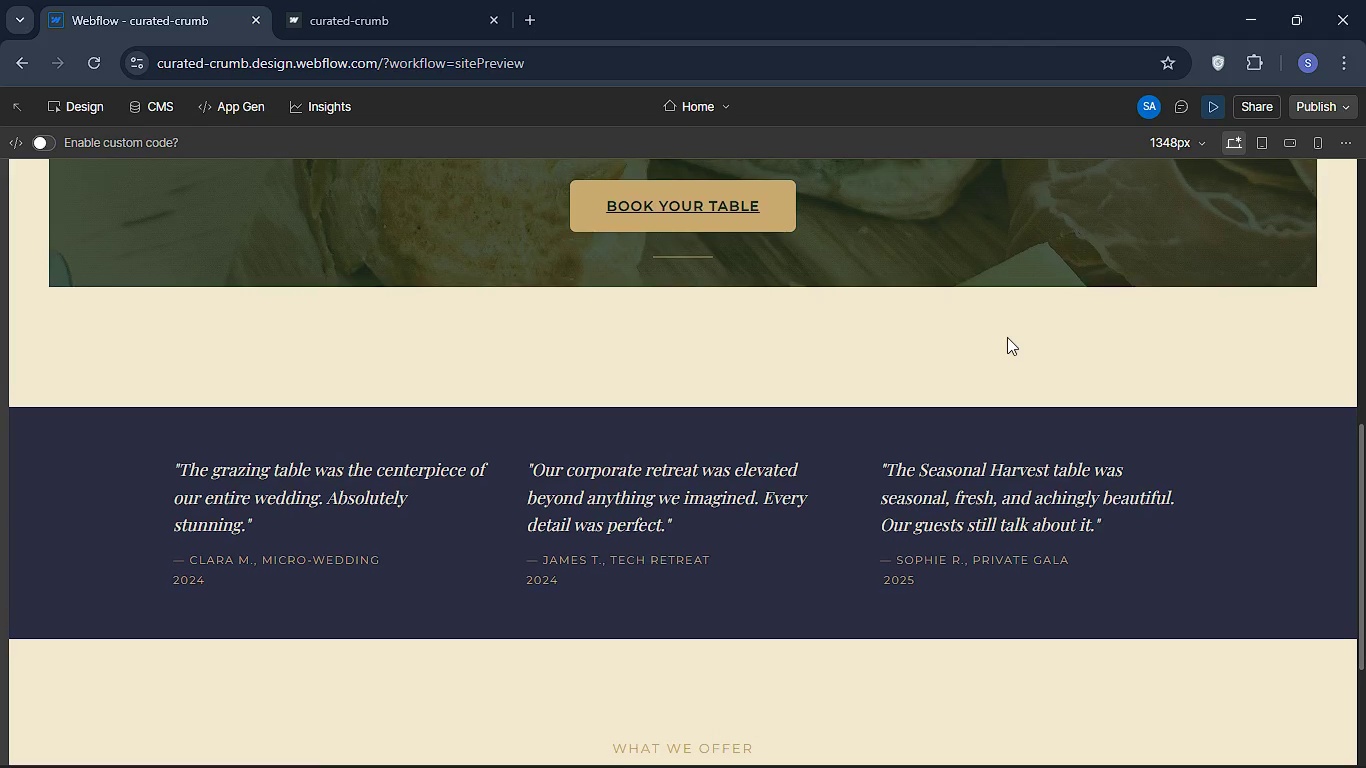 
scroll: coordinate [1007, 337], scroll_direction: up, amount: 10.0
 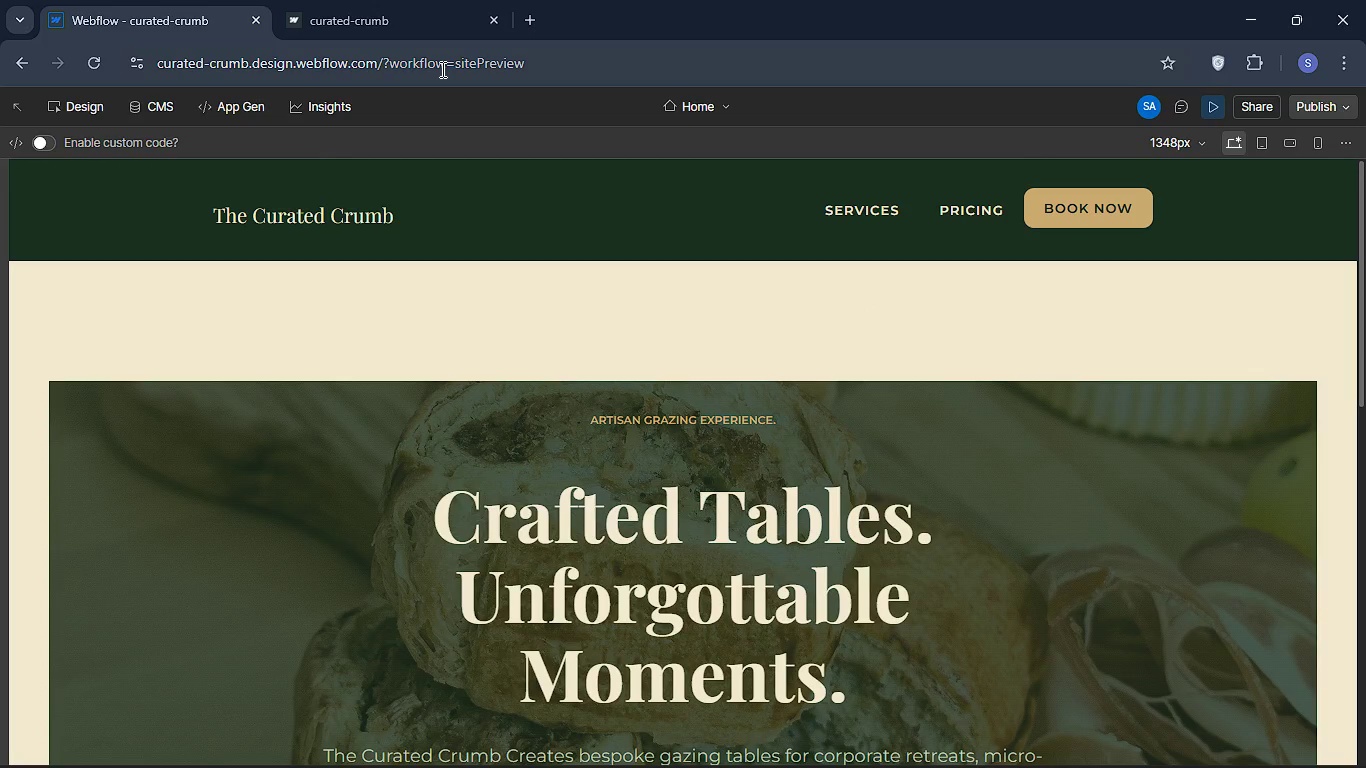 
mouse_move([322, 40])
 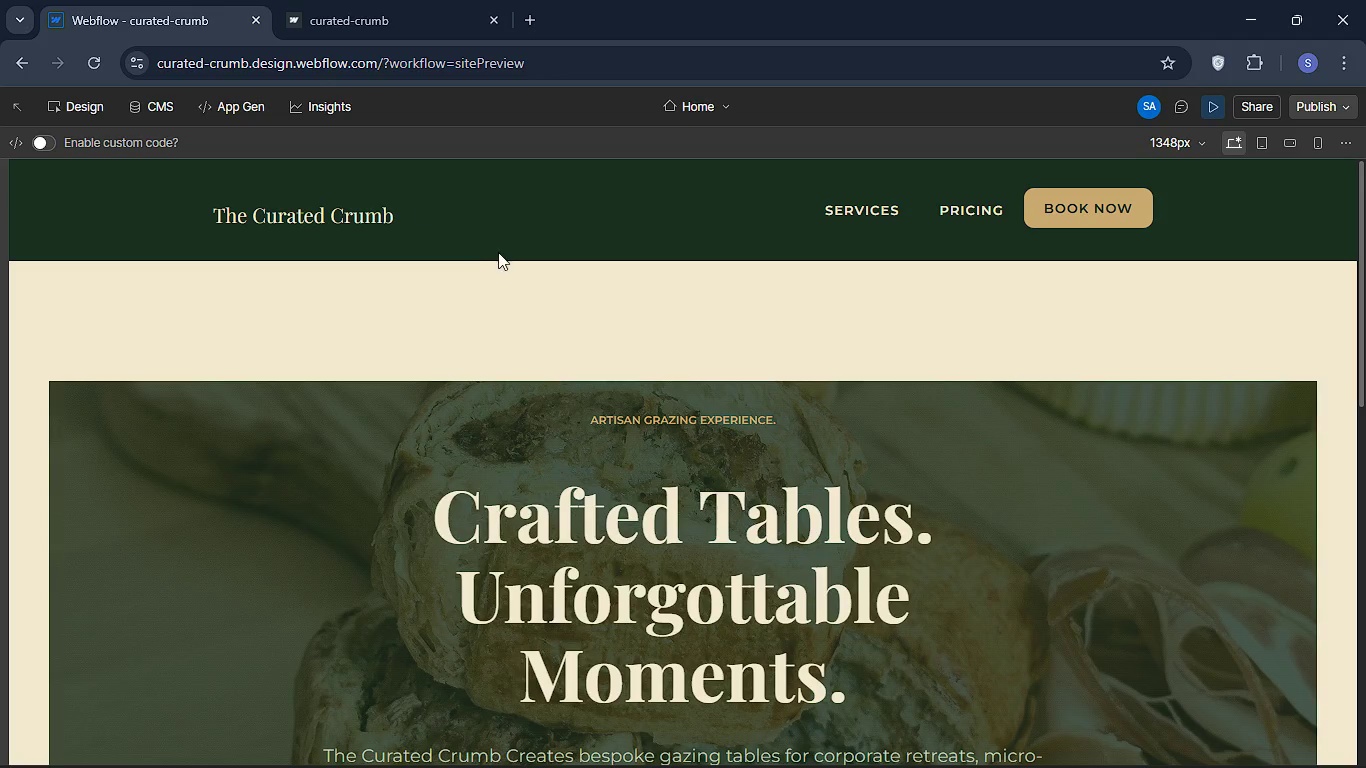 
scroll: coordinate [514, 245], scroll_direction: up, amount: 4.0
 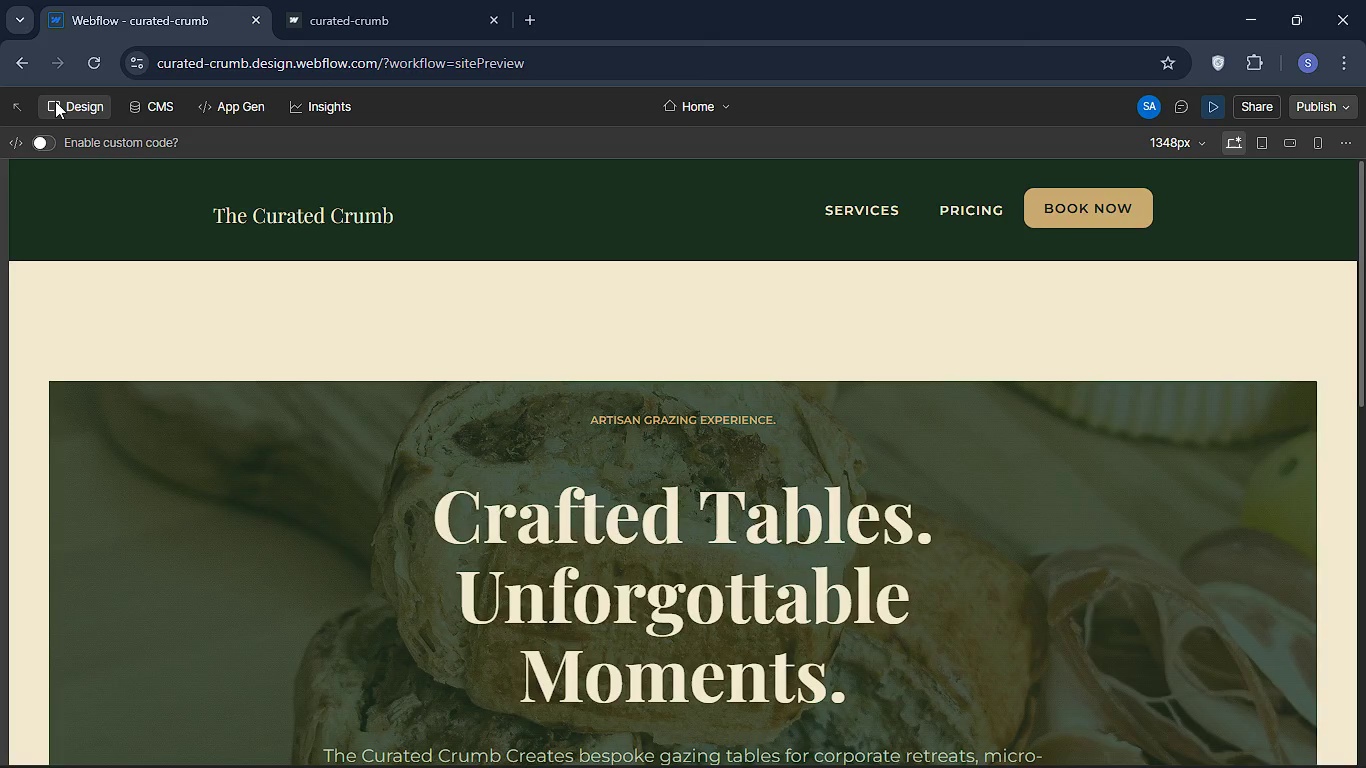 
left_click([55, 101])
 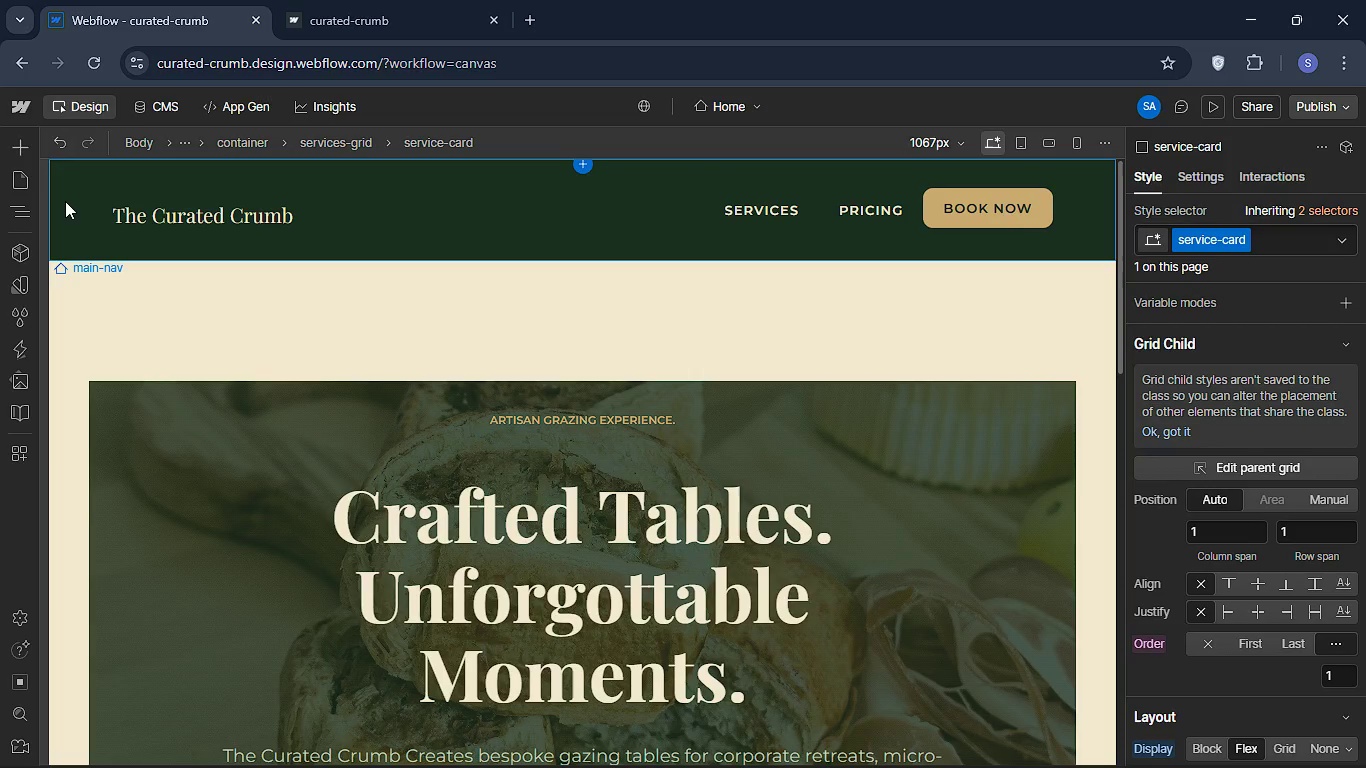 
key(A)
 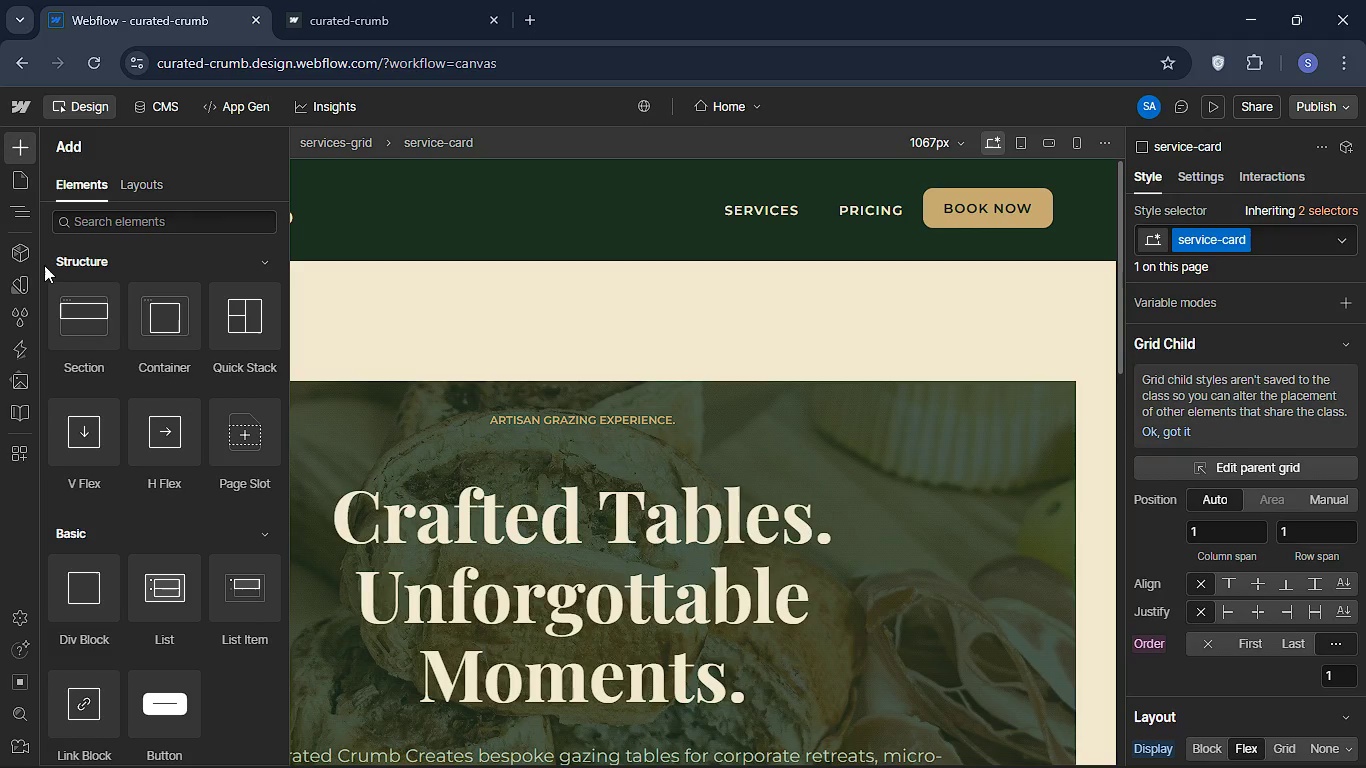 
wait(11.0)
 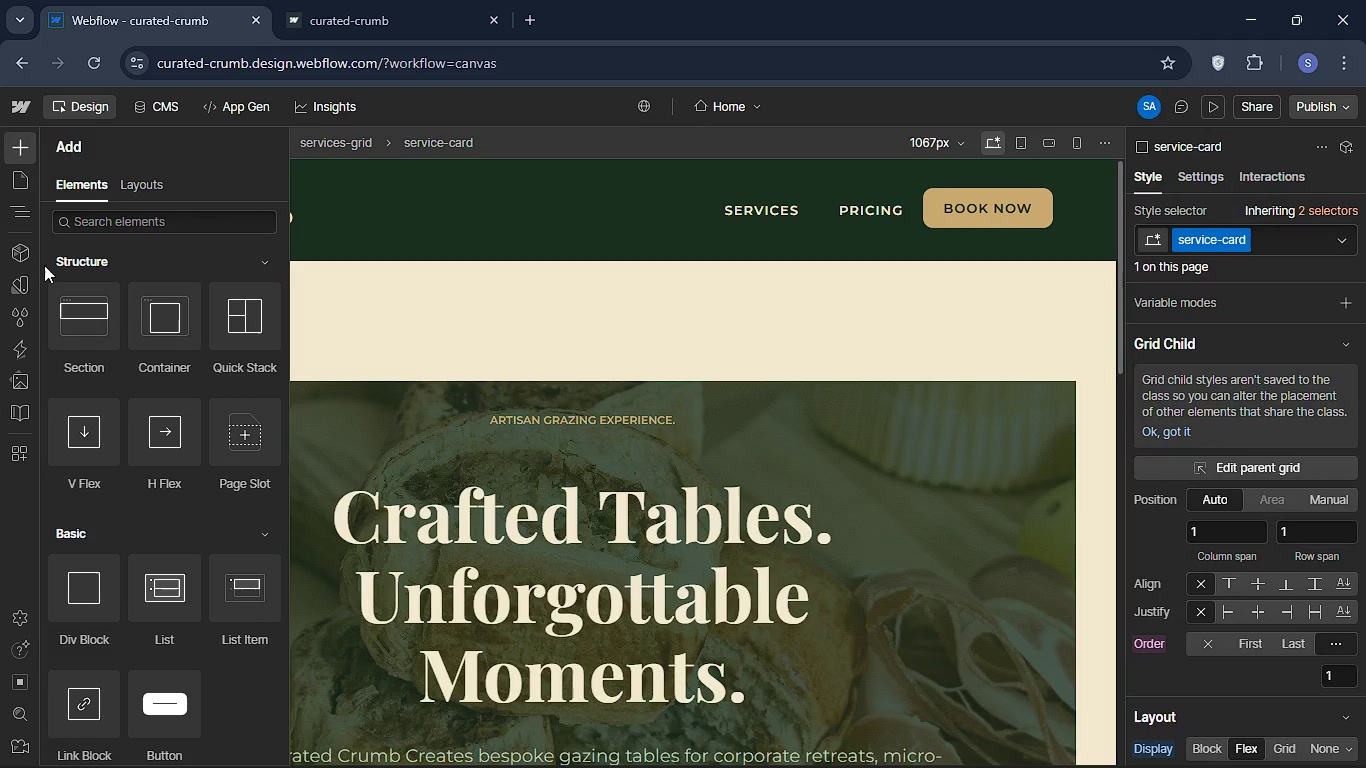 
left_click([21, 212])
 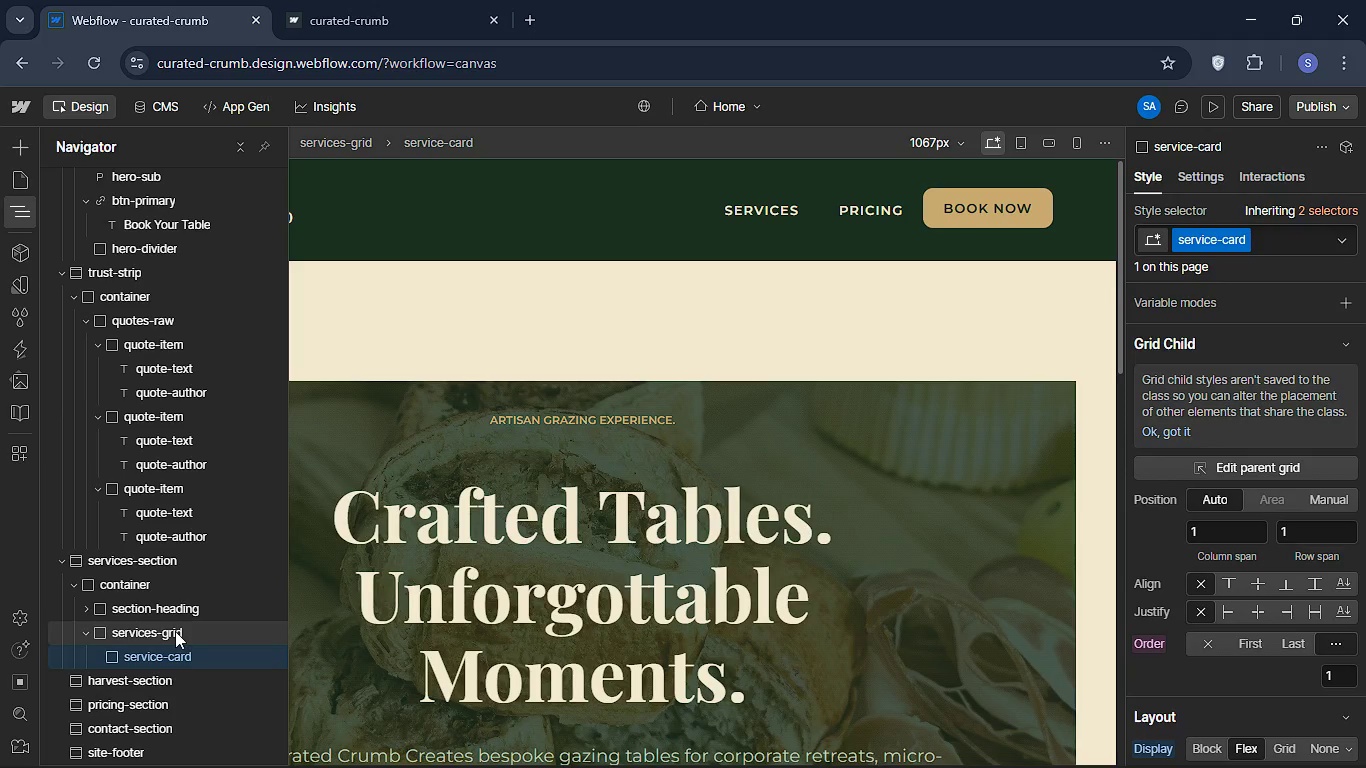 
scroll: coordinate [180, 642], scroll_direction: down, amount: 3.0
 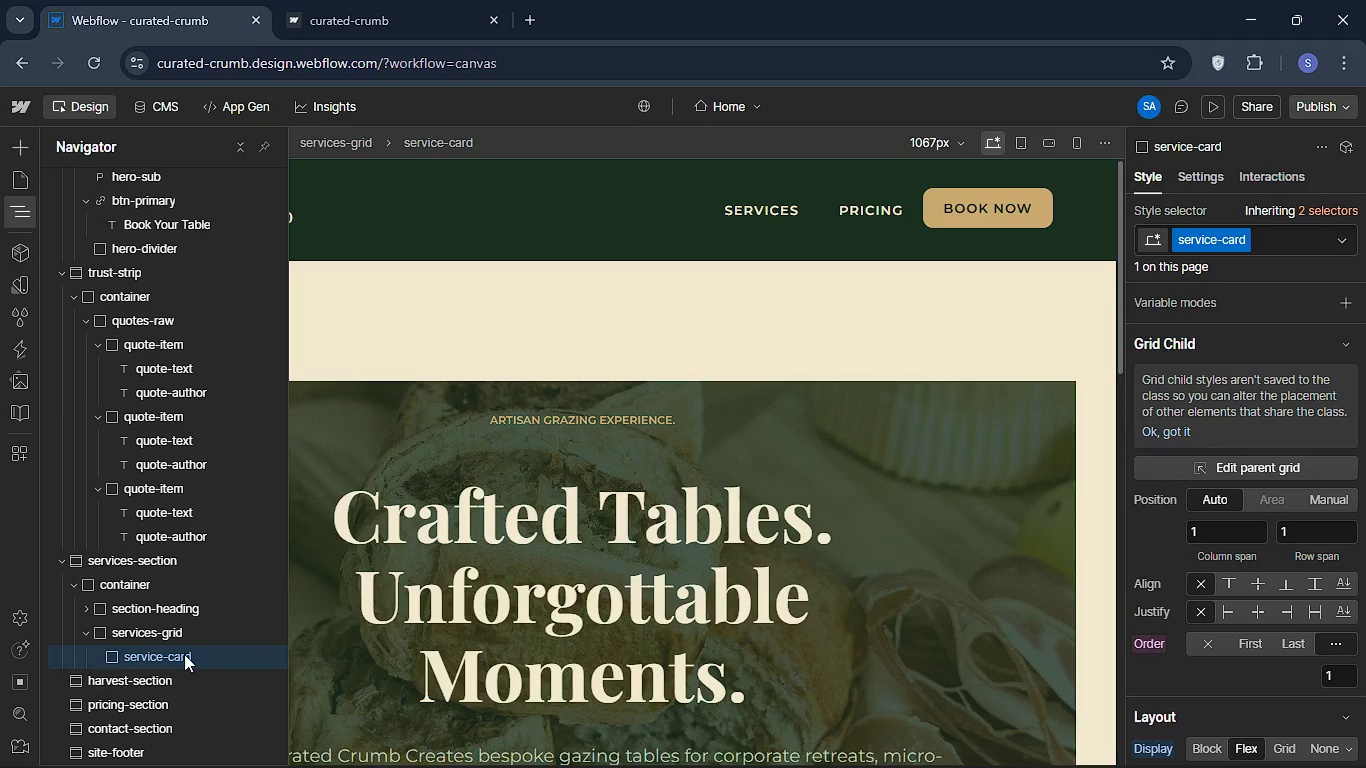 
left_click([184, 654])
 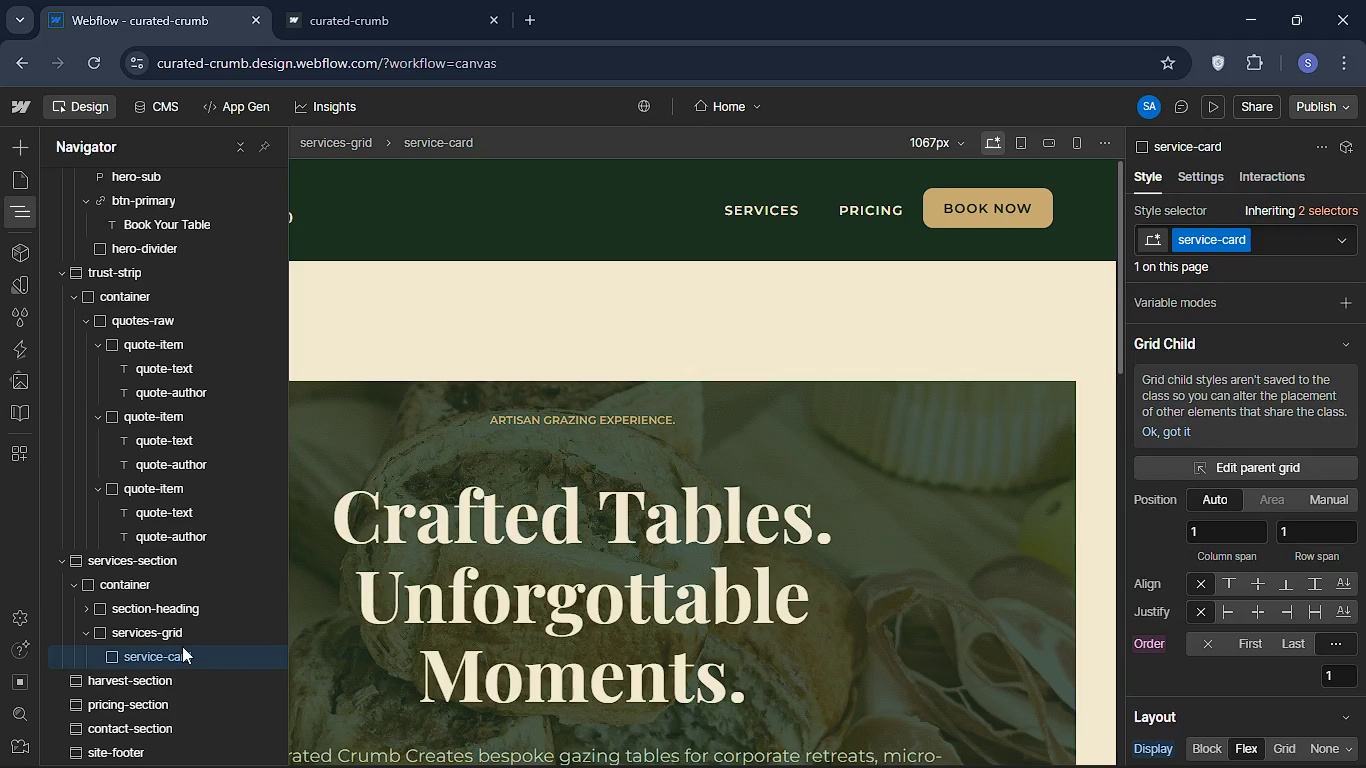 
left_click([179, 636])
 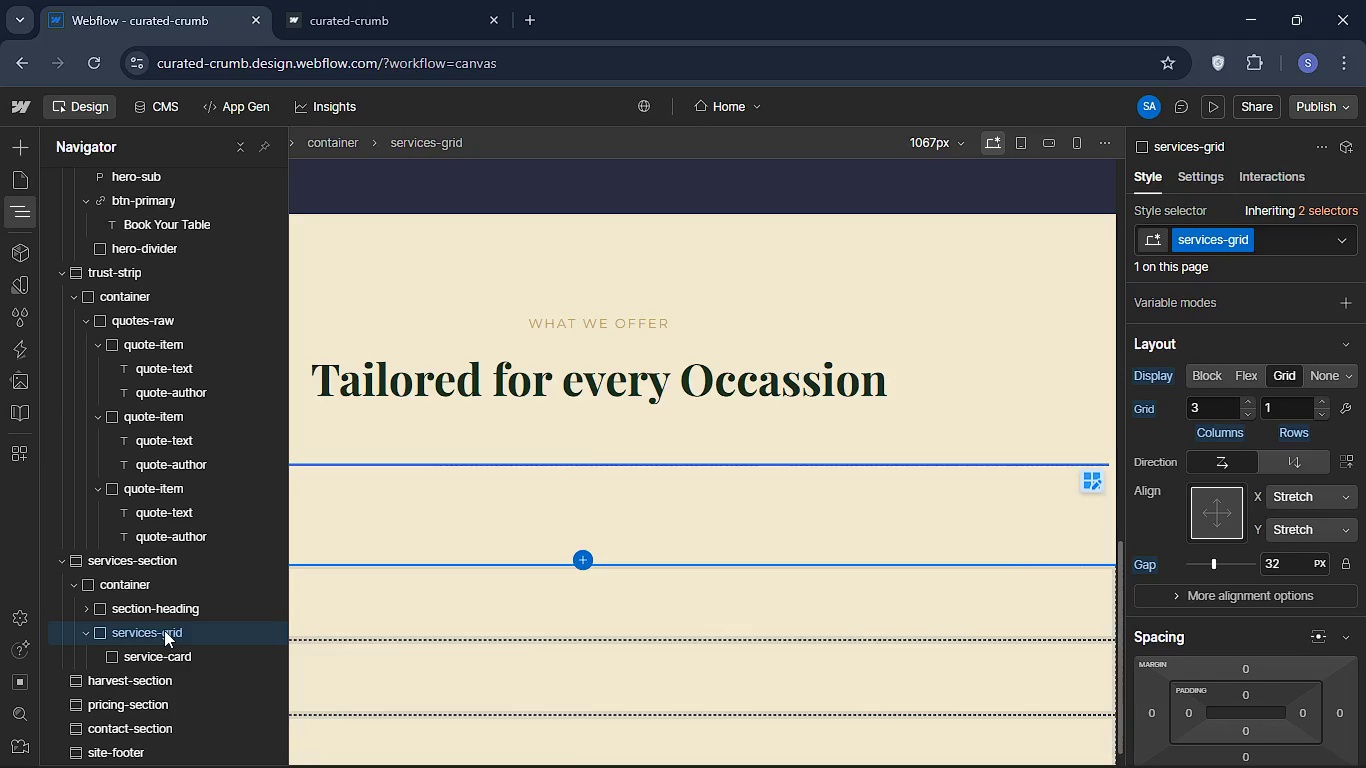 
wait(24.94)
 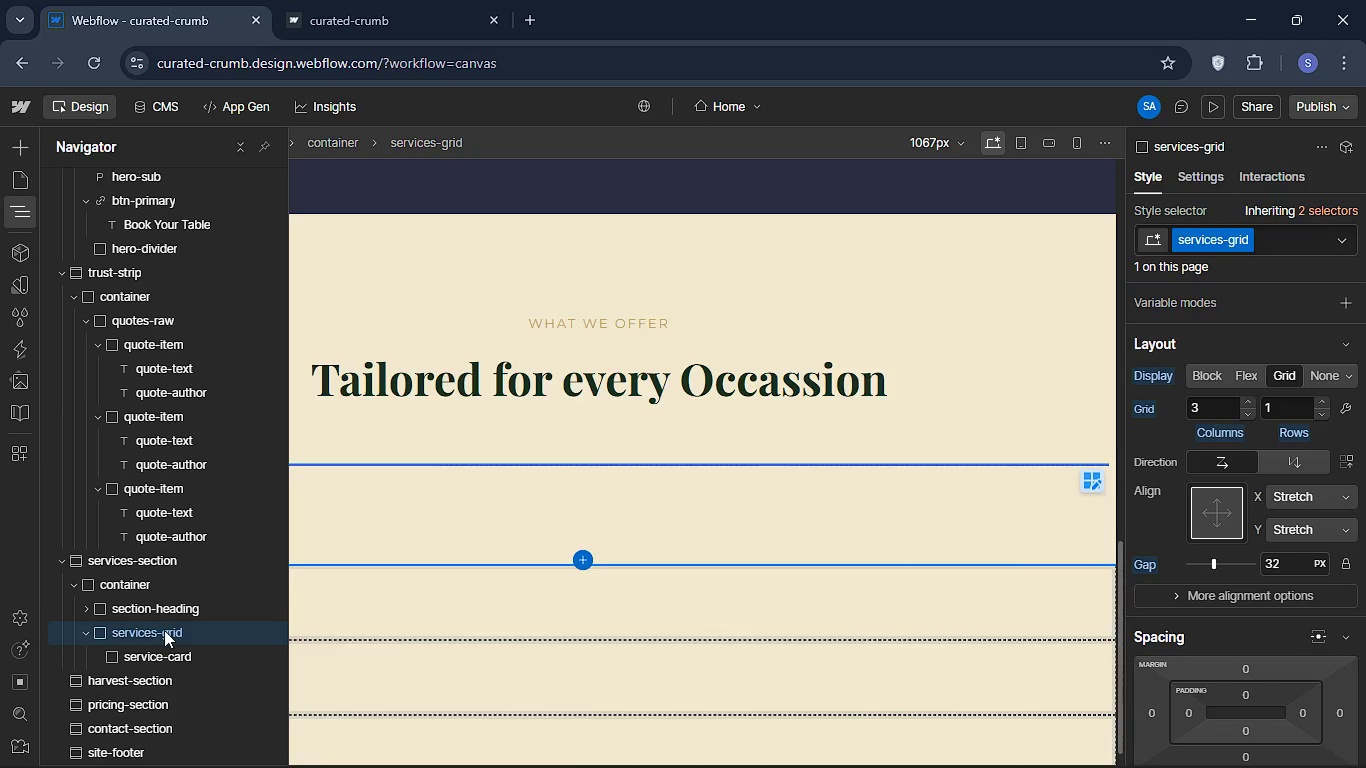 
left_click([135, 649])
 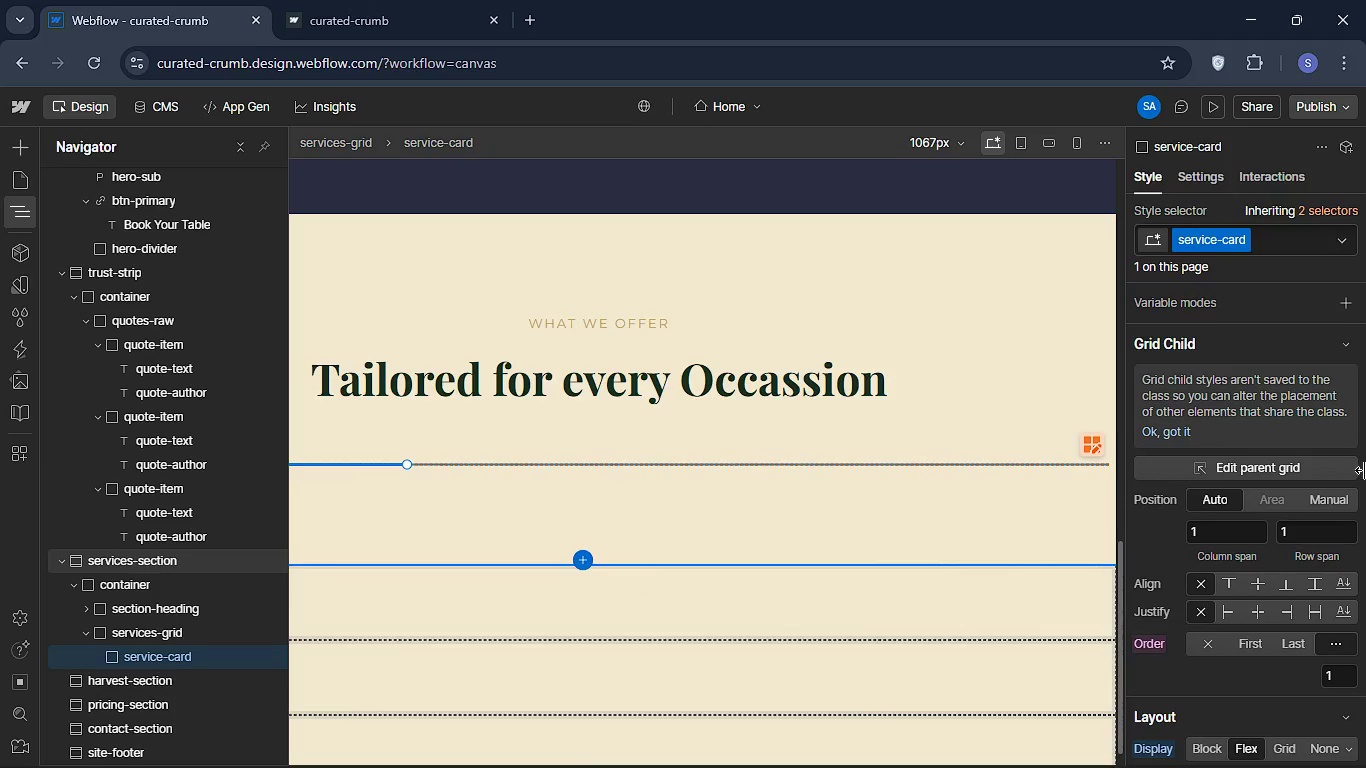 
scroll: coordinate [1303, 481], scroll_direction: down, amount: 18.0
 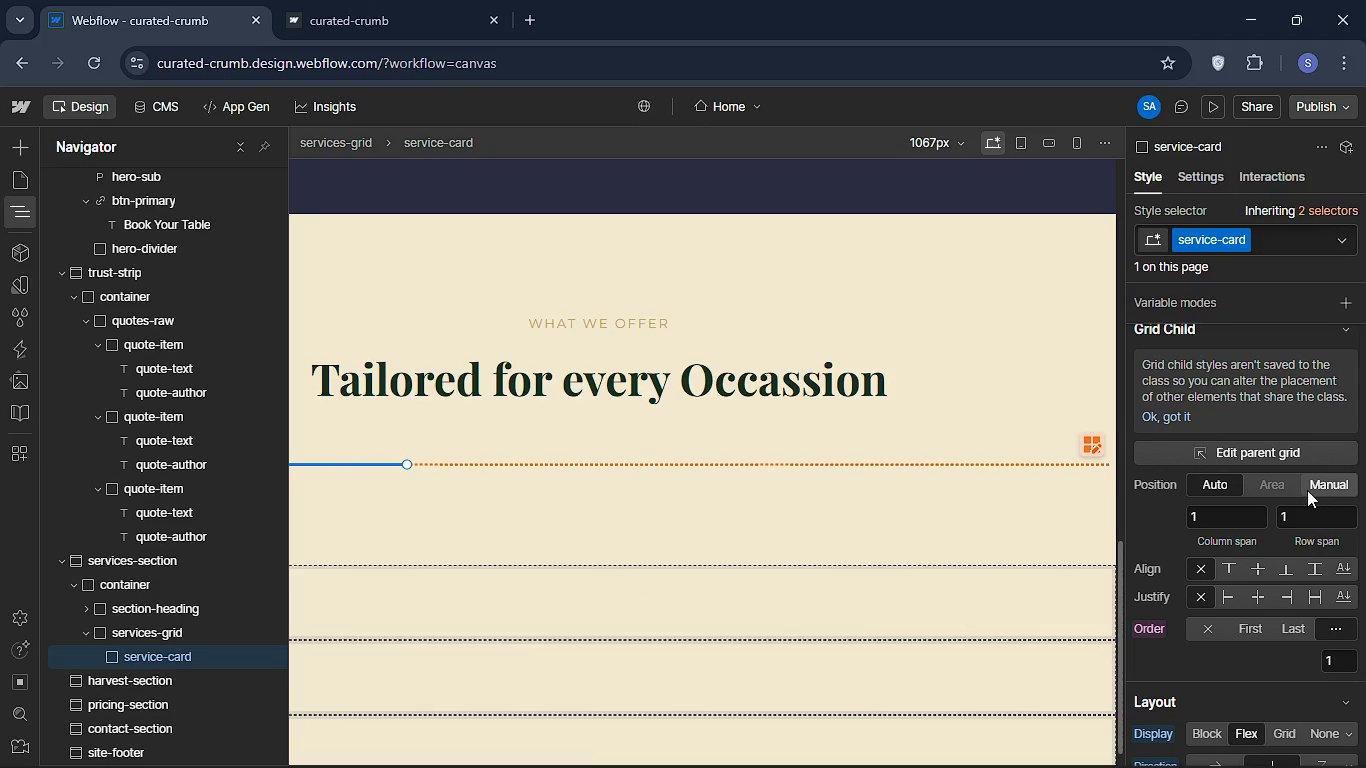 
mouse_move([1302, 512])
 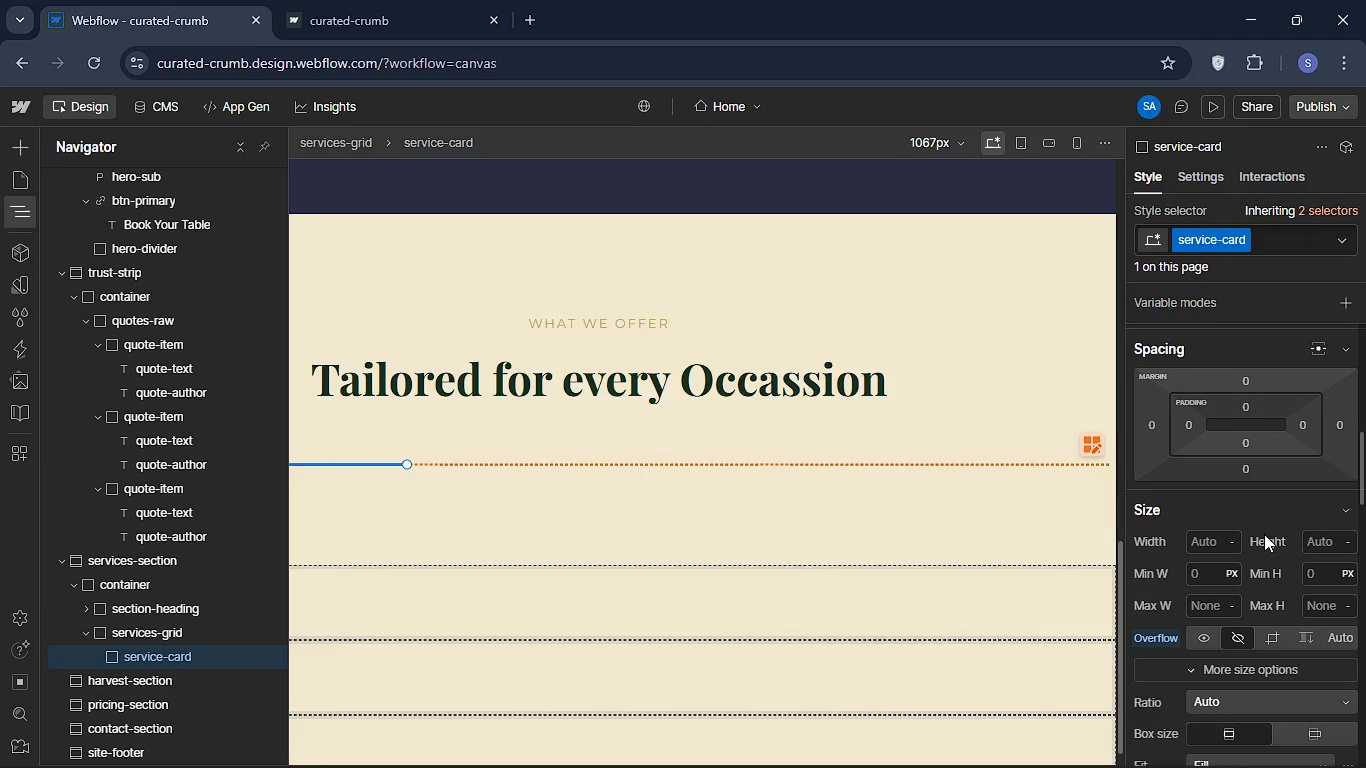 
wait(17.47)
 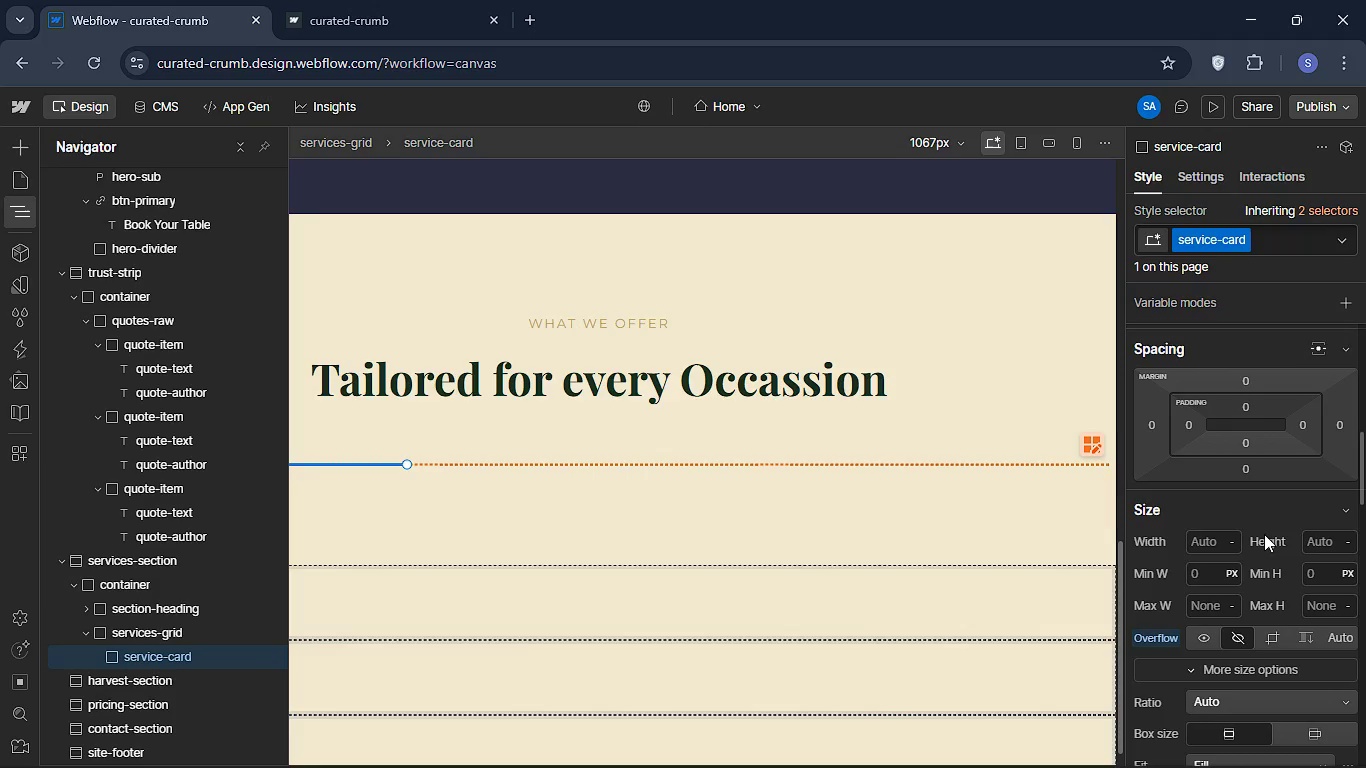 
left_click([1203, 575])
 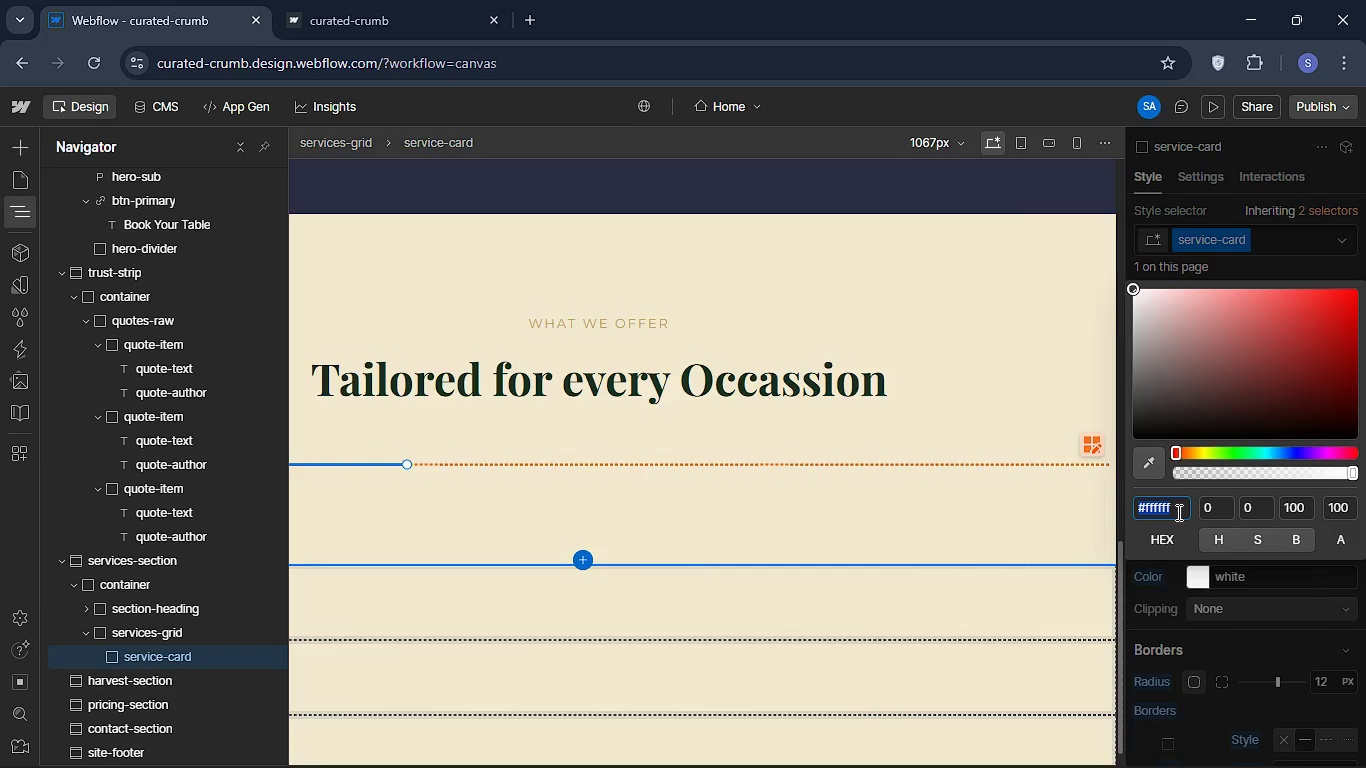 
left_click([1177, 512])
 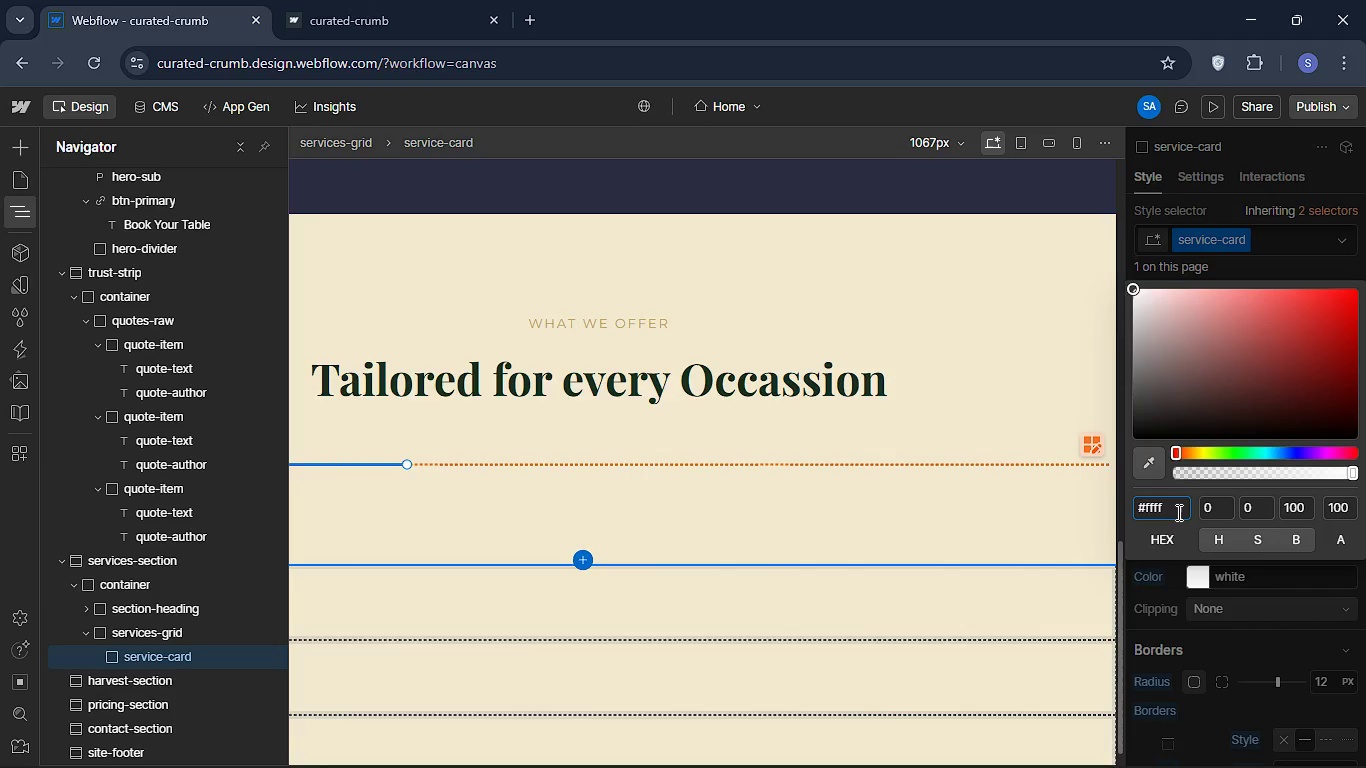 
key(Backspace)
 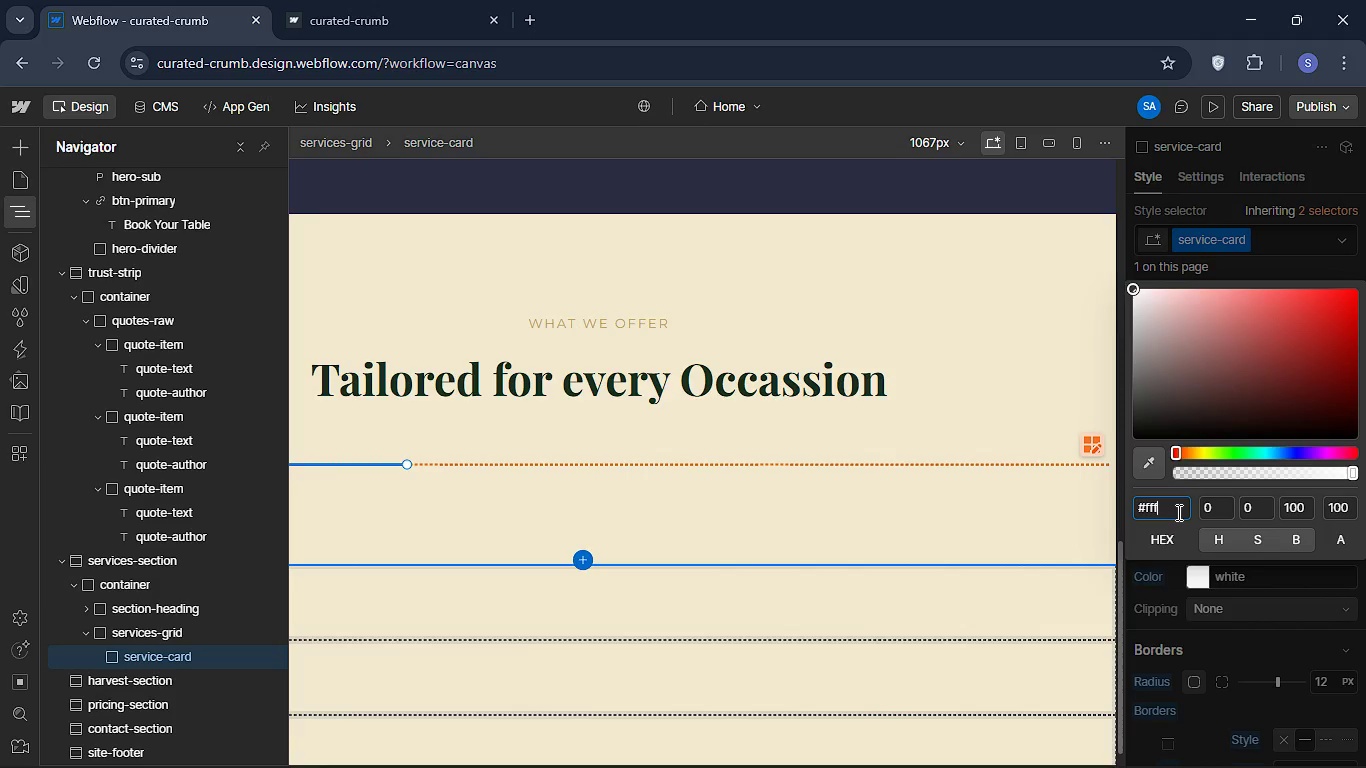 
key(Backspace)
 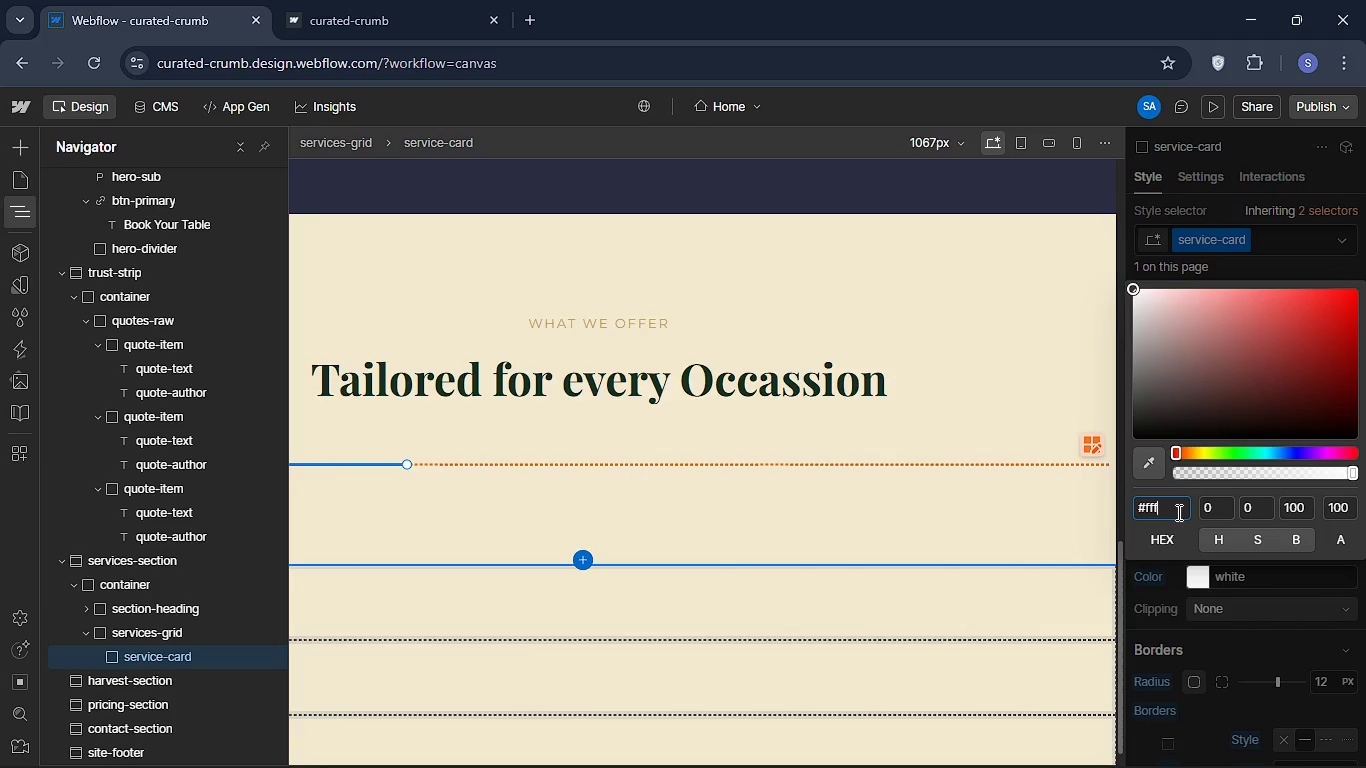 
key(Backspace)
 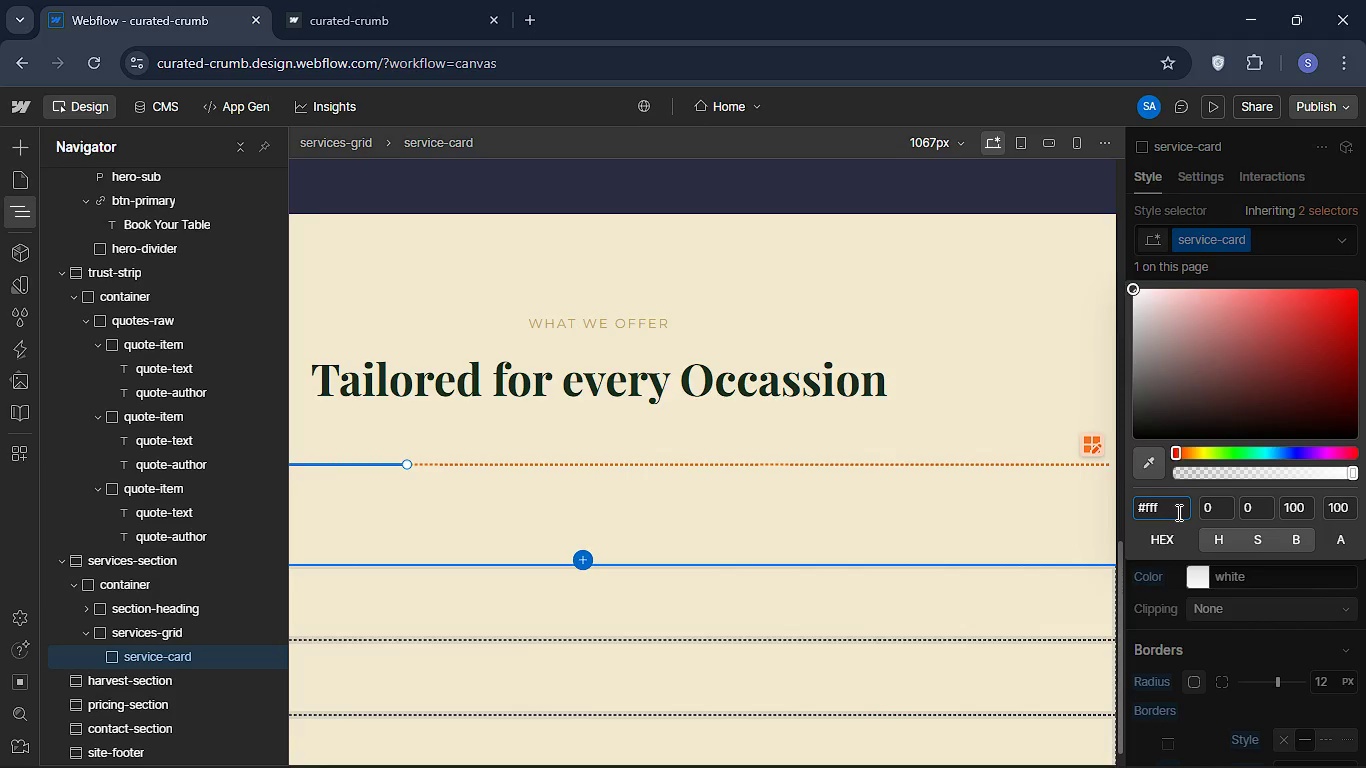 
key(Shift+ShiftRight)
 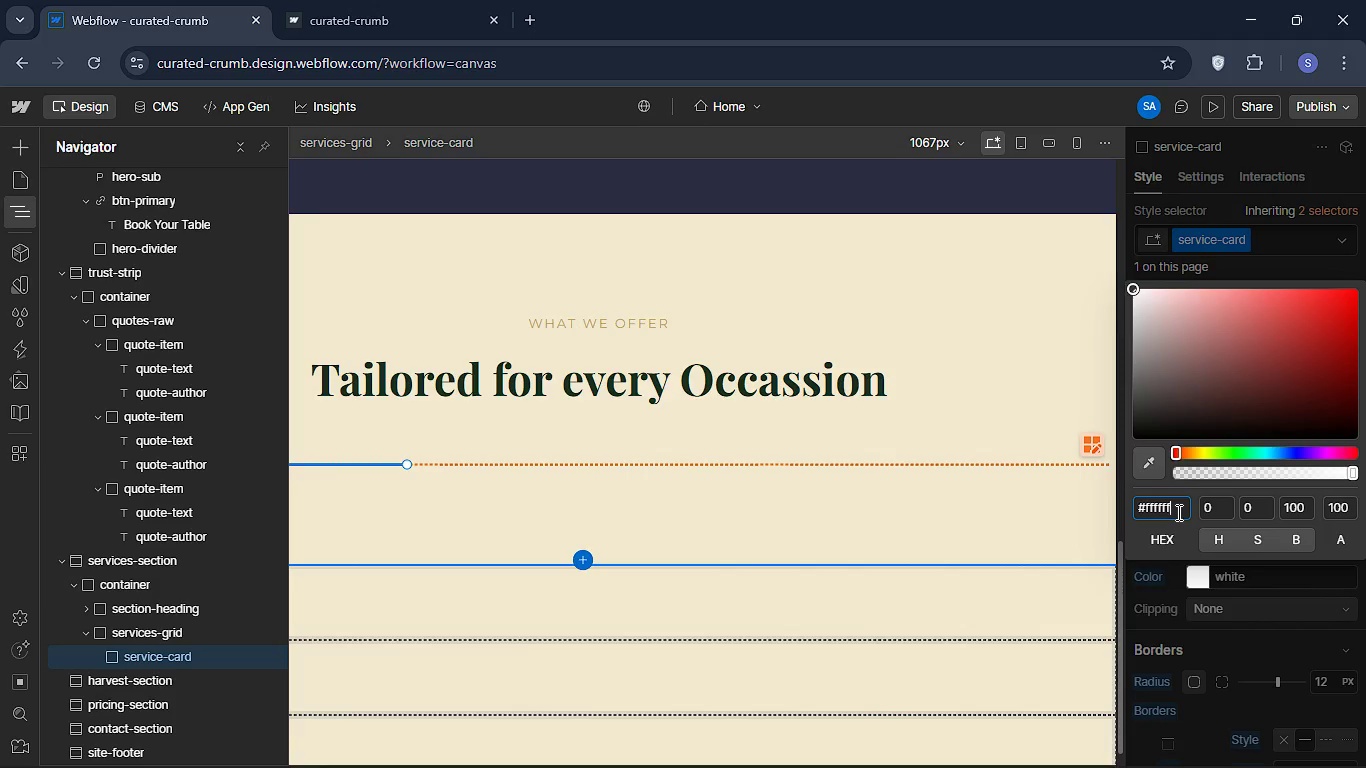 
key(Shift+Enter)
 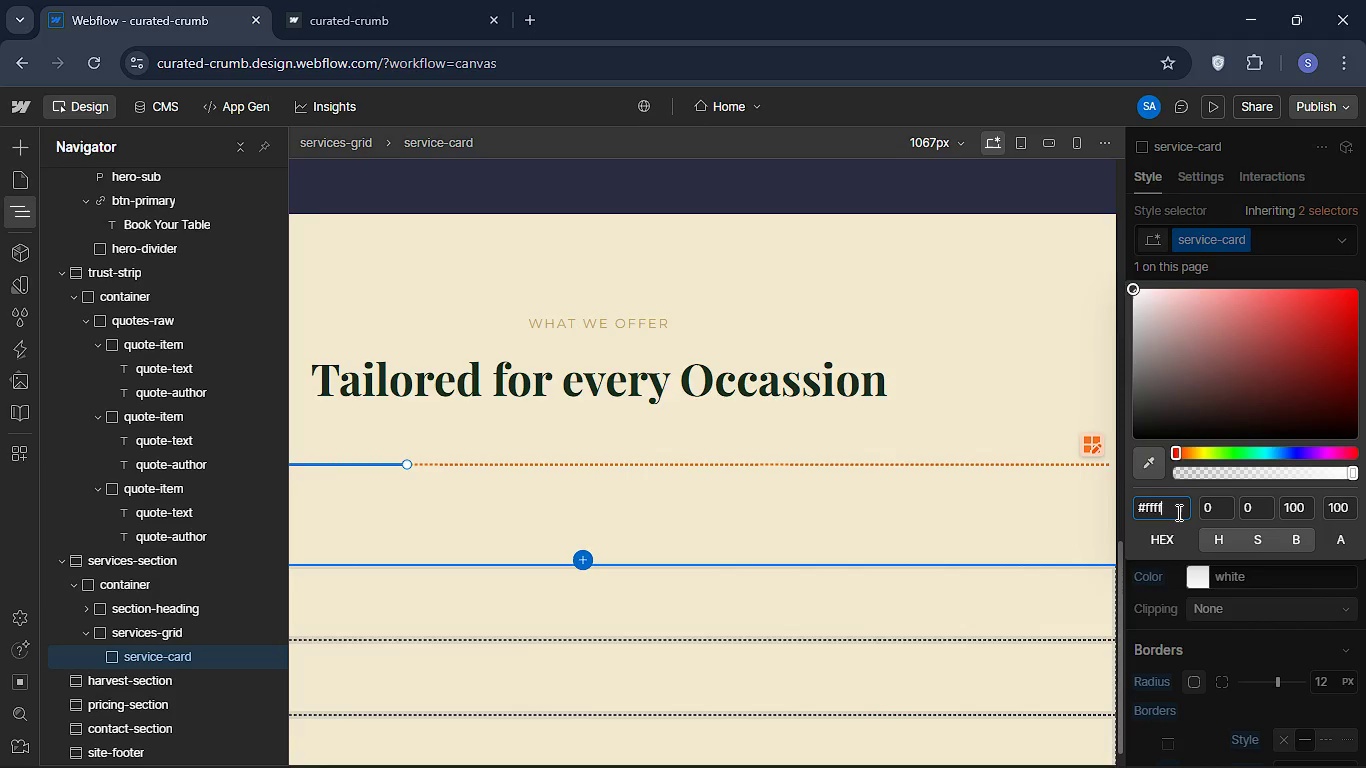 
key(Backspace)
 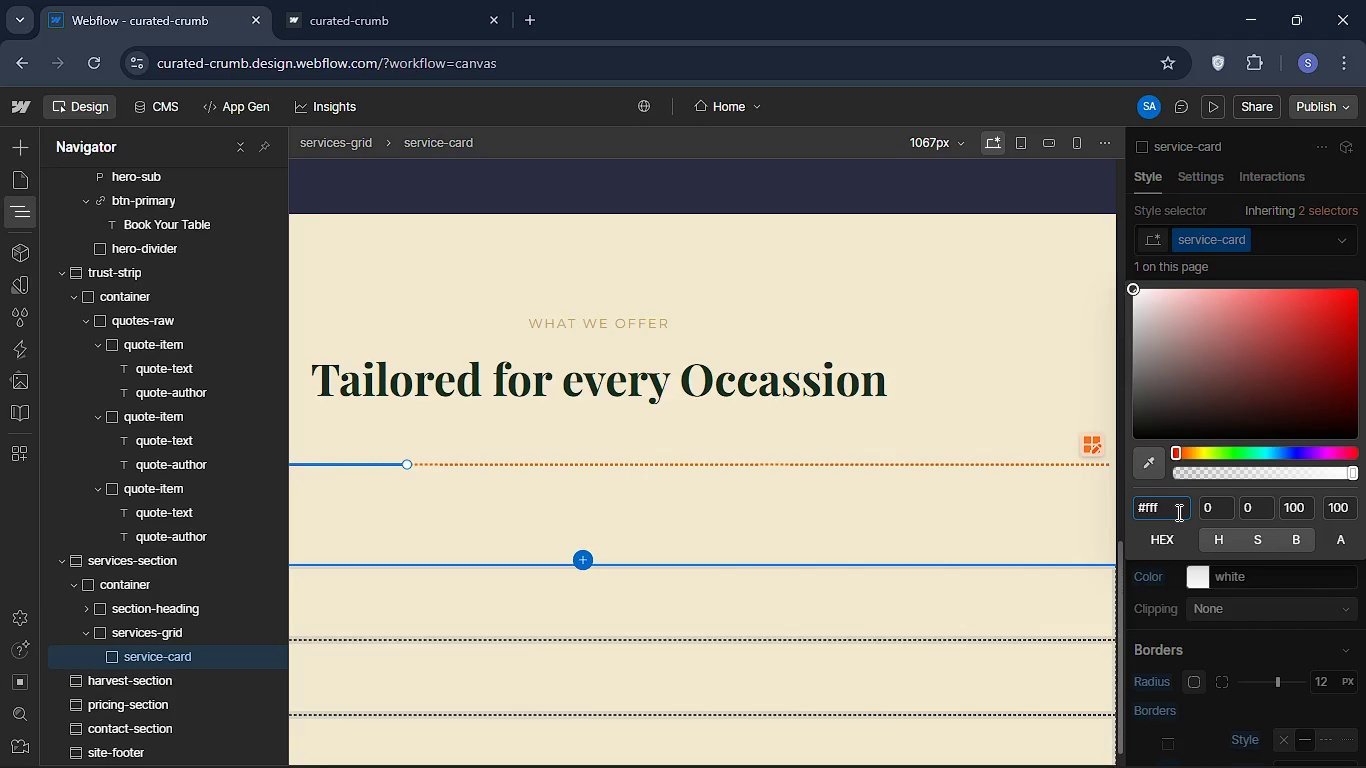 
key(Backspace)
 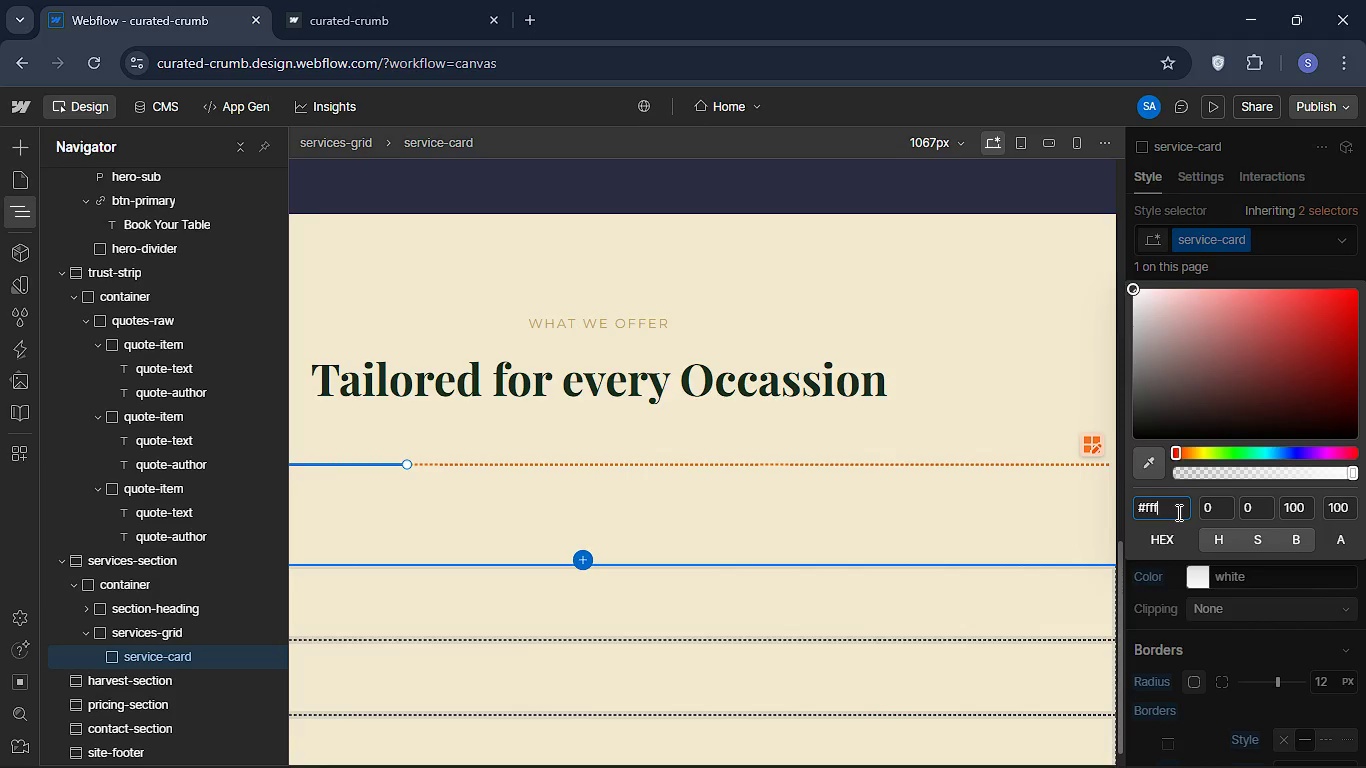 
key(Backspace)
 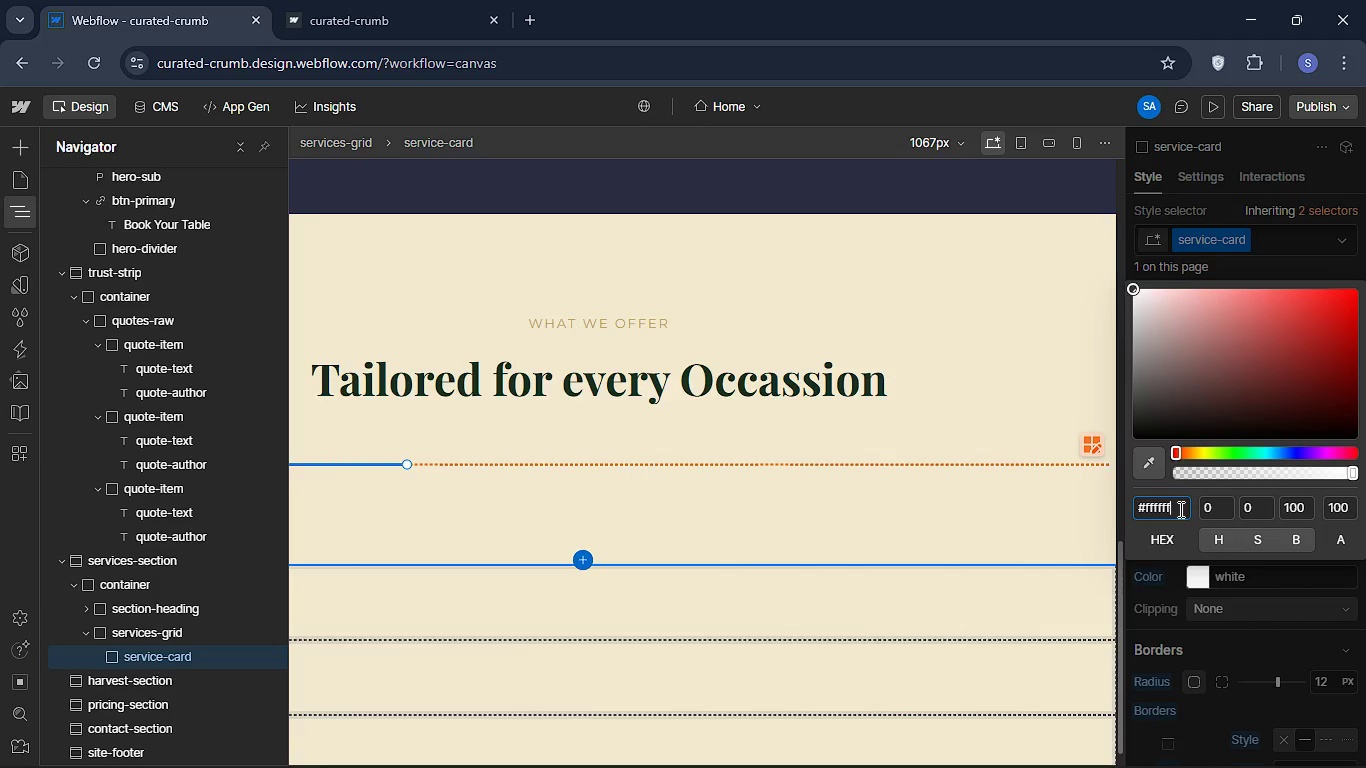 
key(Enter)
 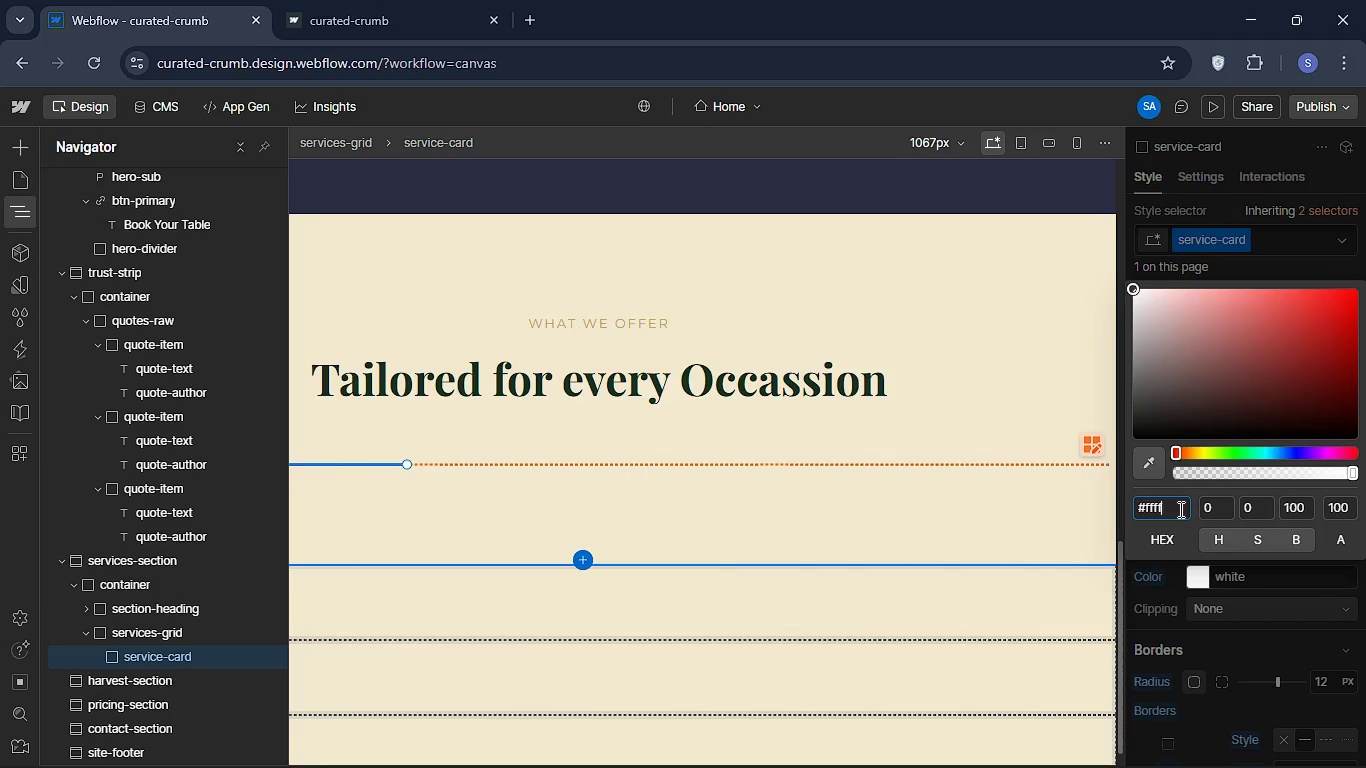 
key(Backspace)
 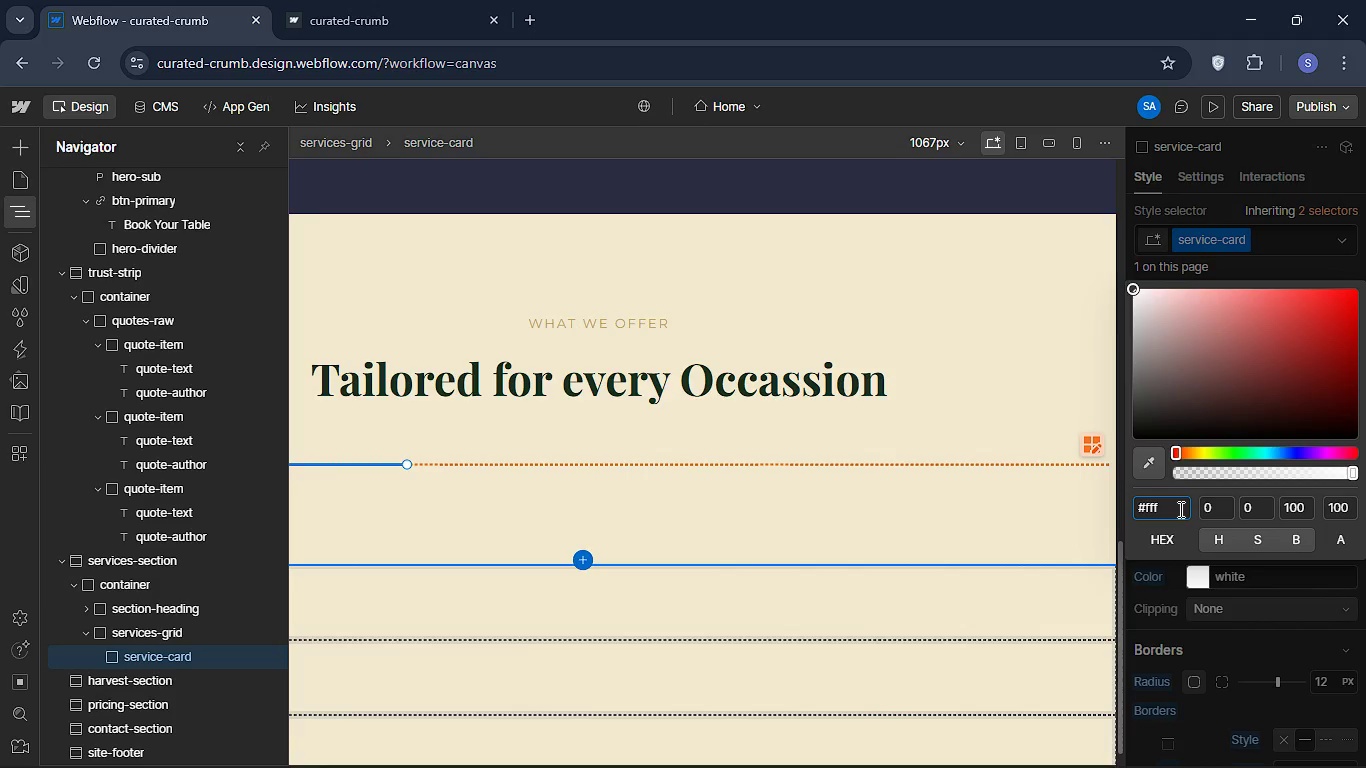 
key(Backspace)
 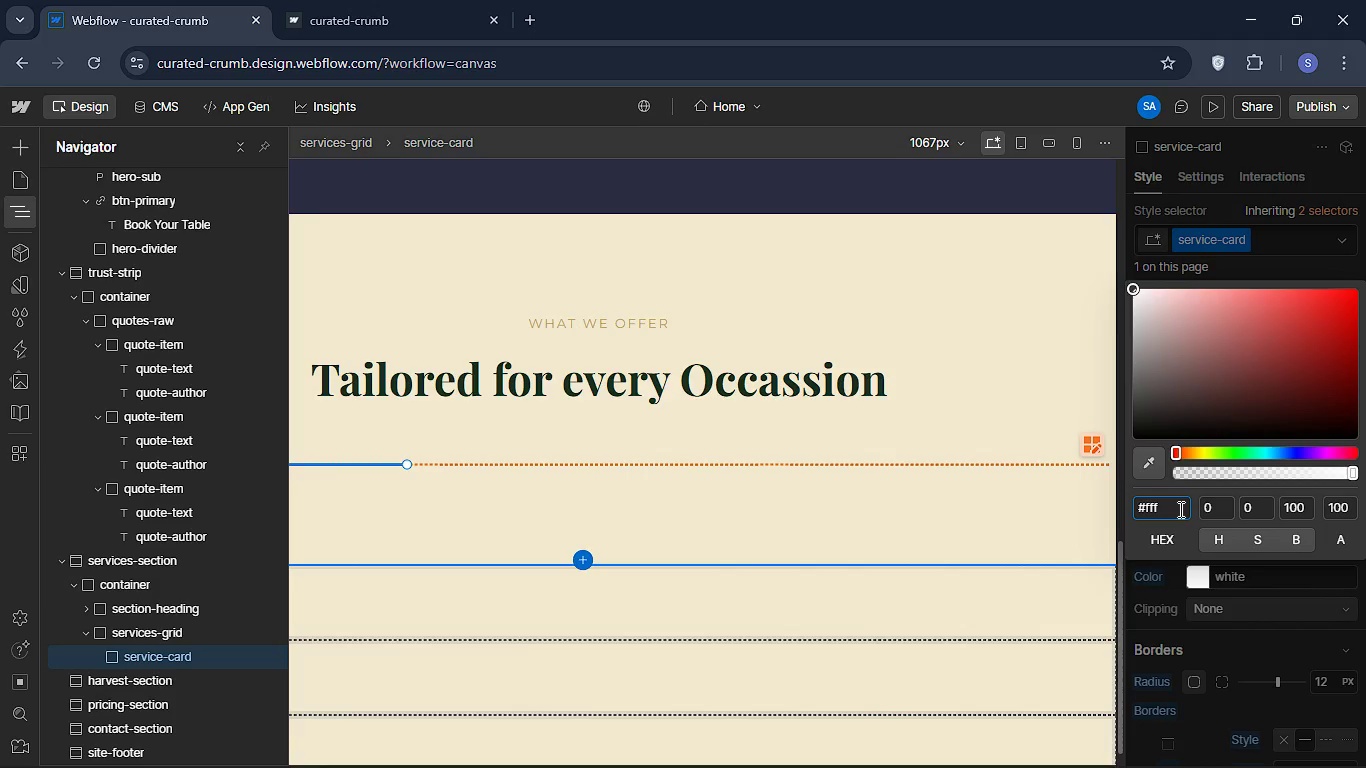 
key(Backspace)
 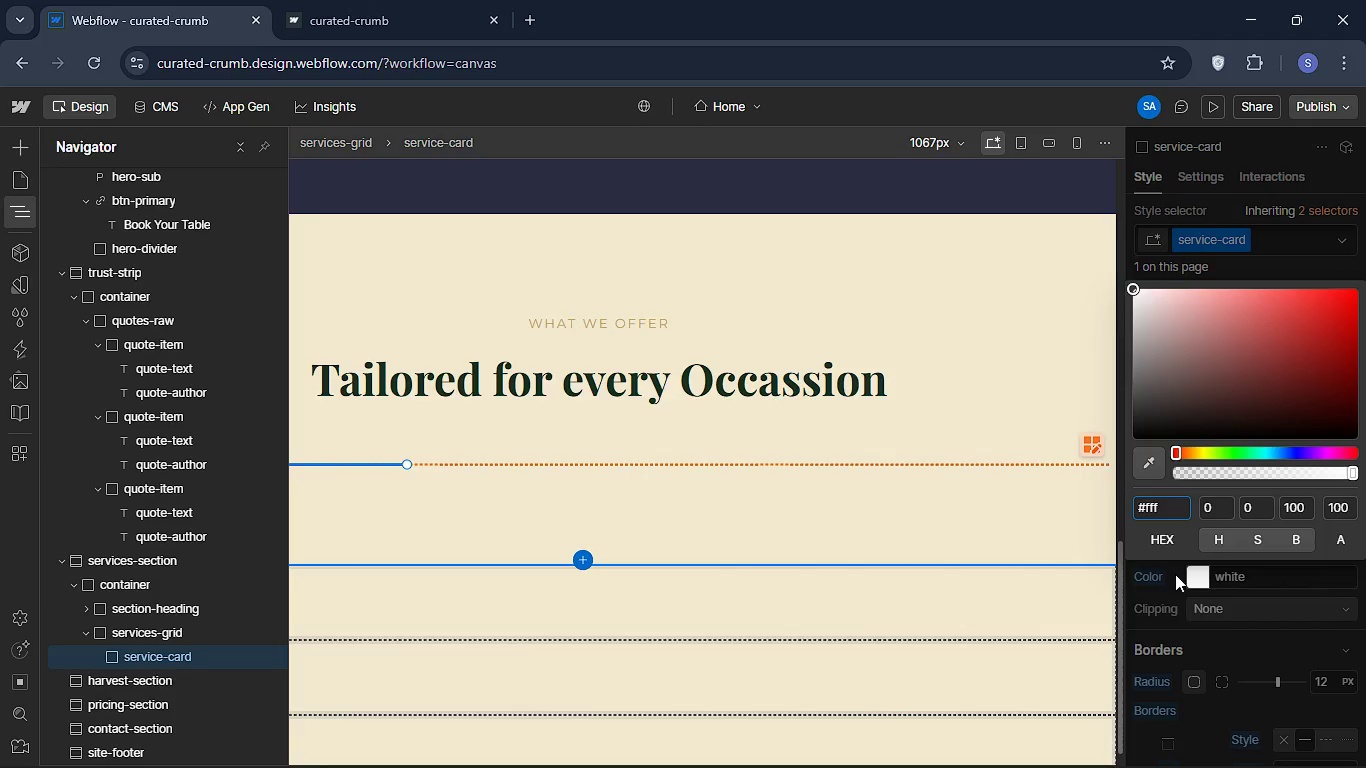 
wait(5.77)
 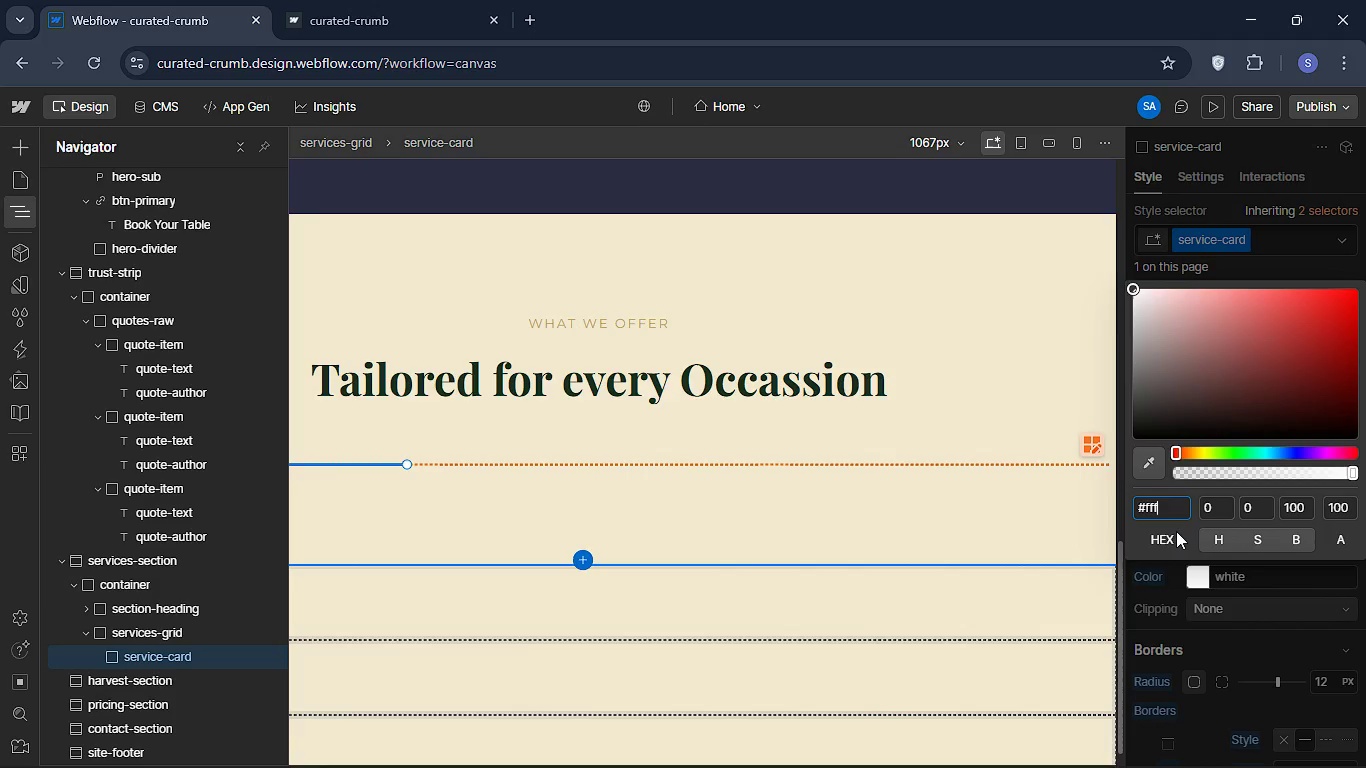 
left_click([1168, 608])
 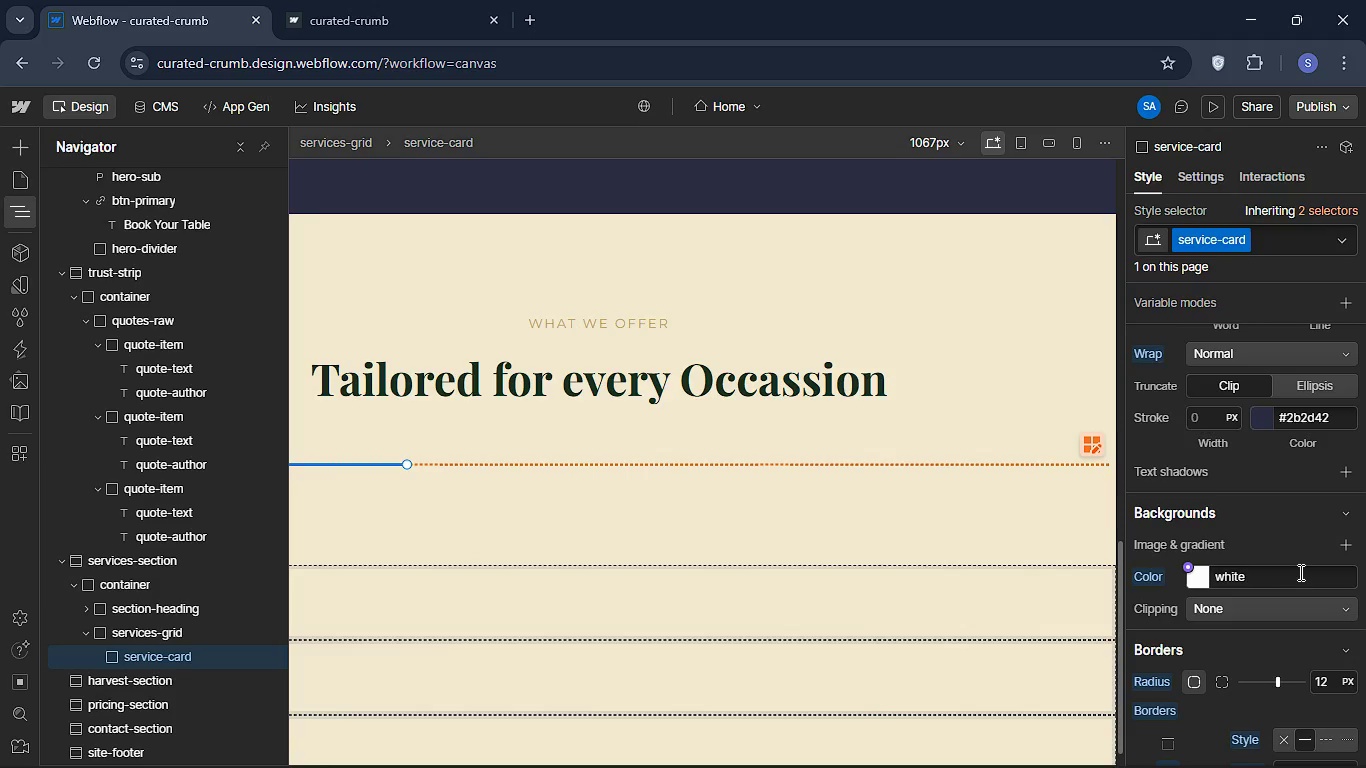 
mouse_move([1275, 591])
 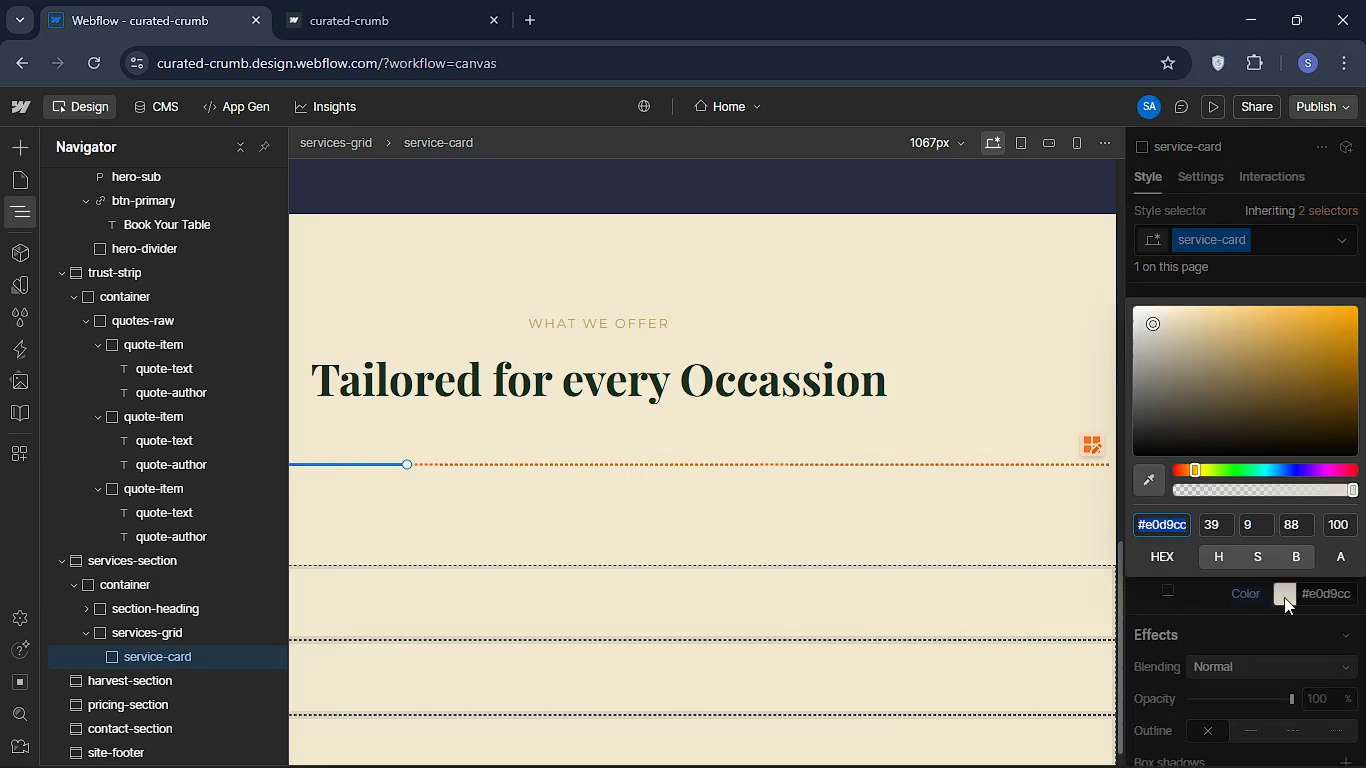 
left_click([1284, 597])
 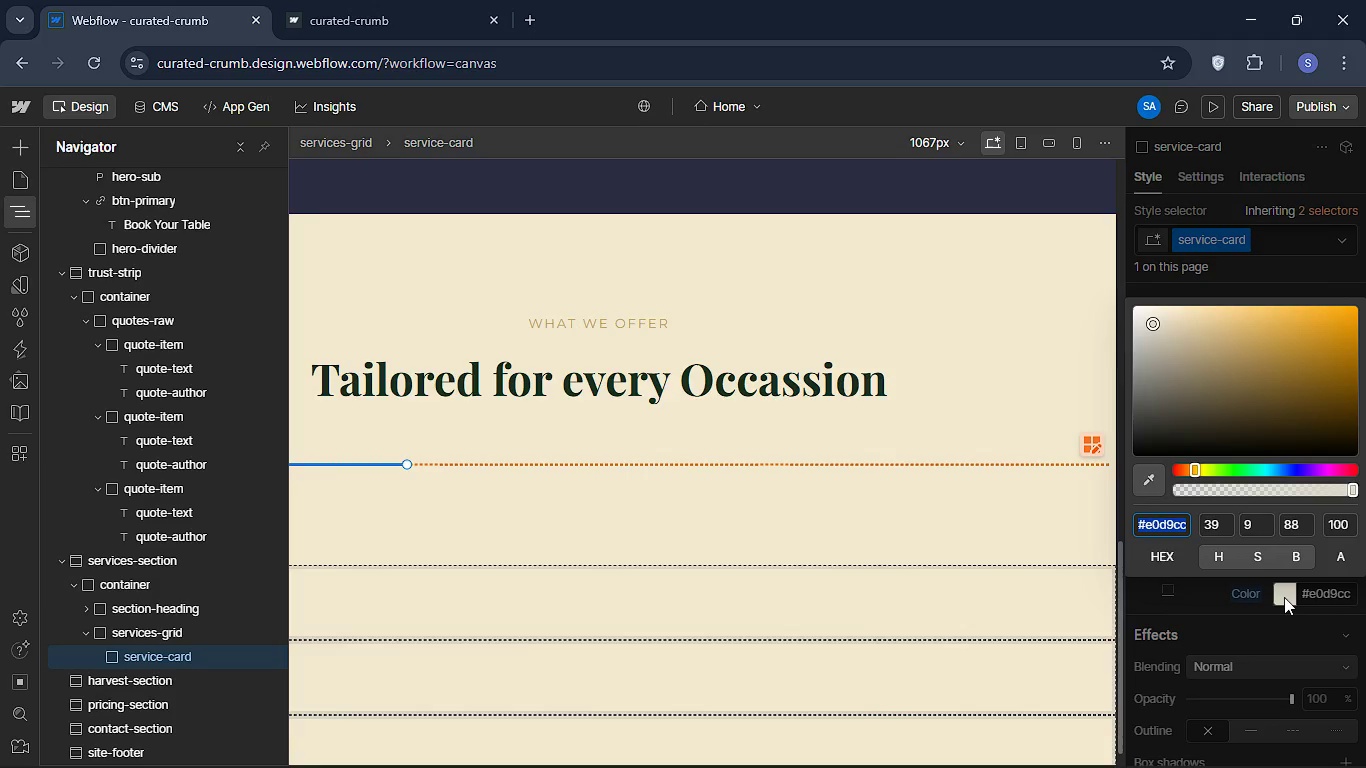 
wait(5.66)
 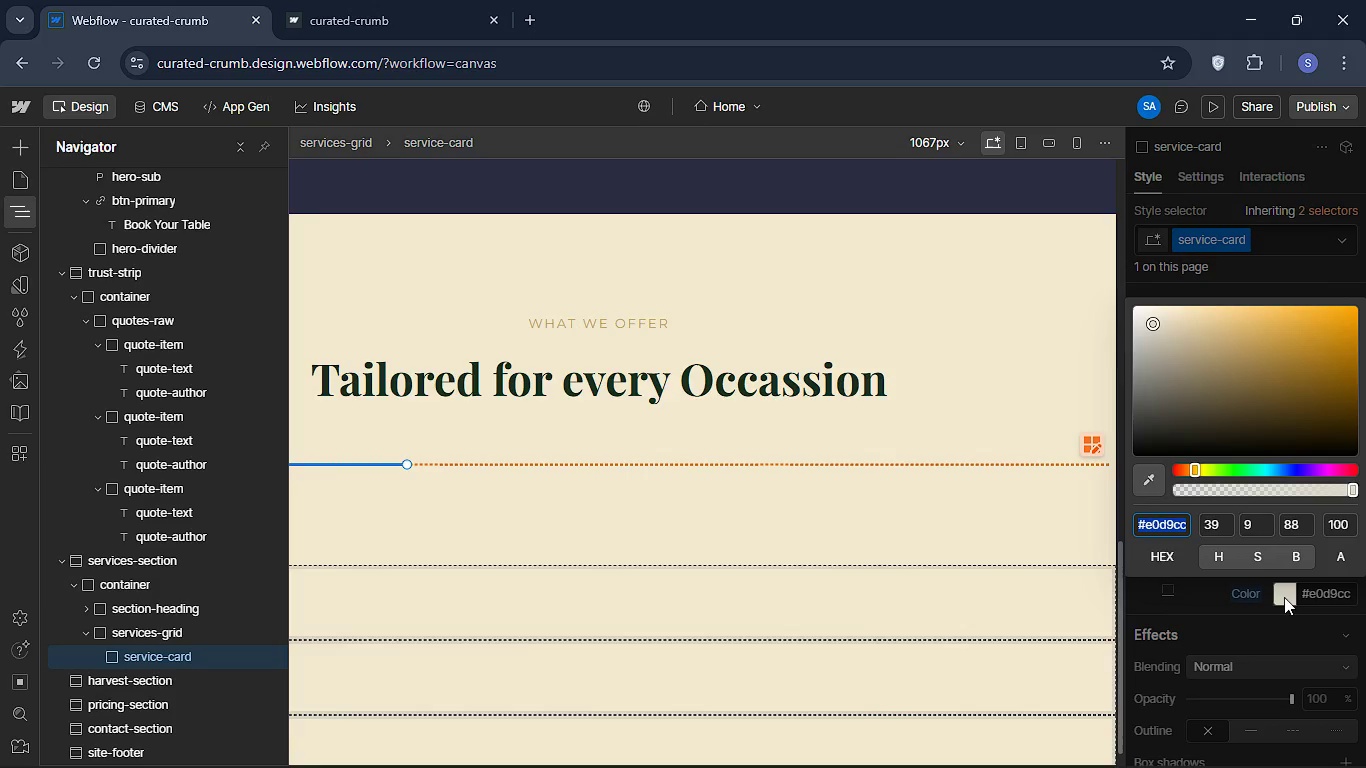 
left_click([1230, 632])
 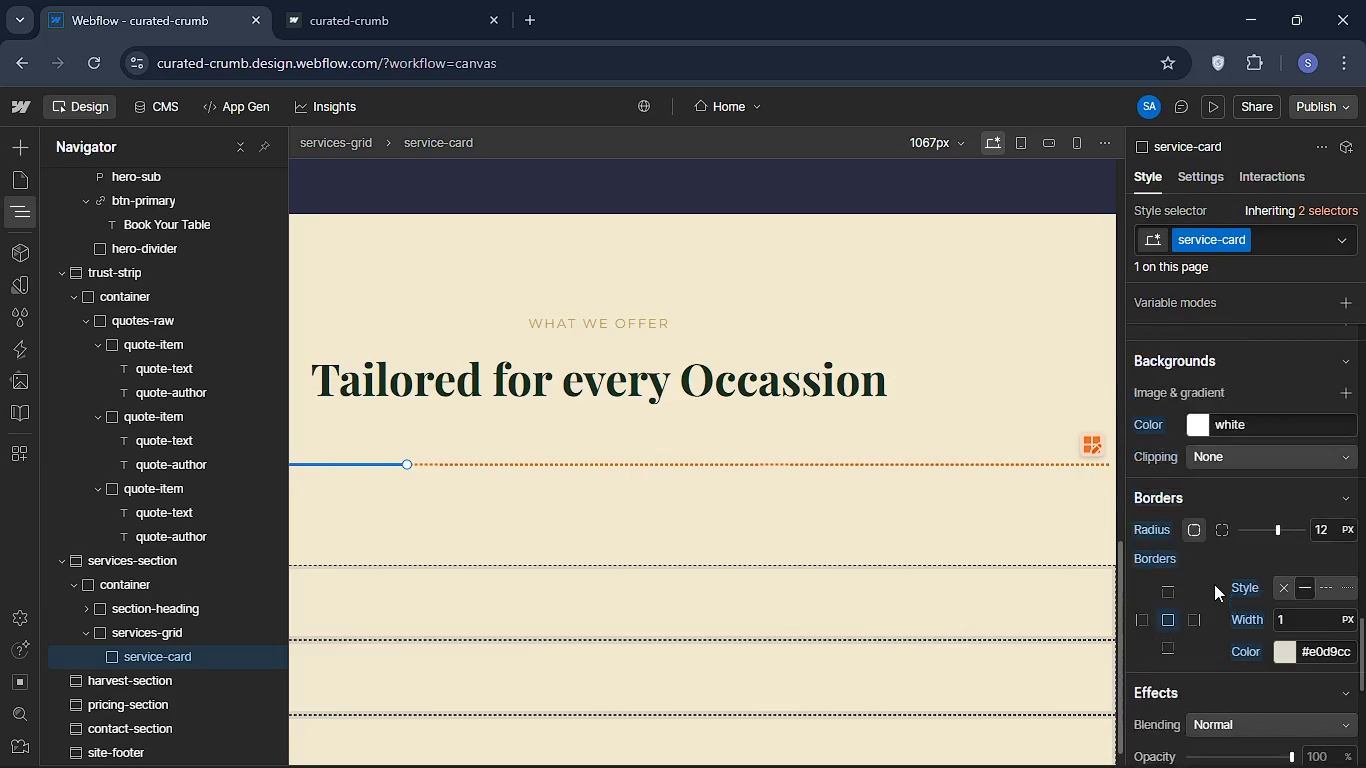 
scroll: coordinate [1225, 600], scroll_direction: up, amount: 5.0
 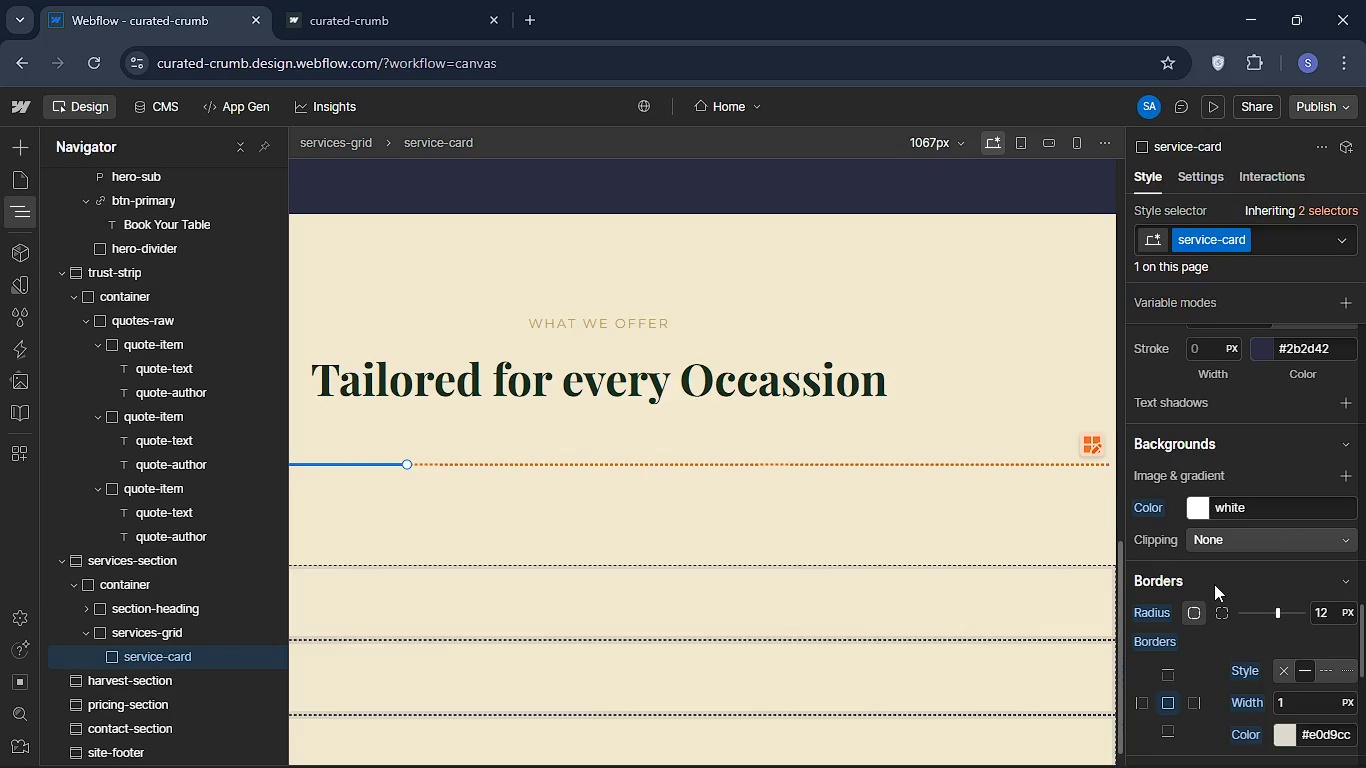 
wait(16.45)
 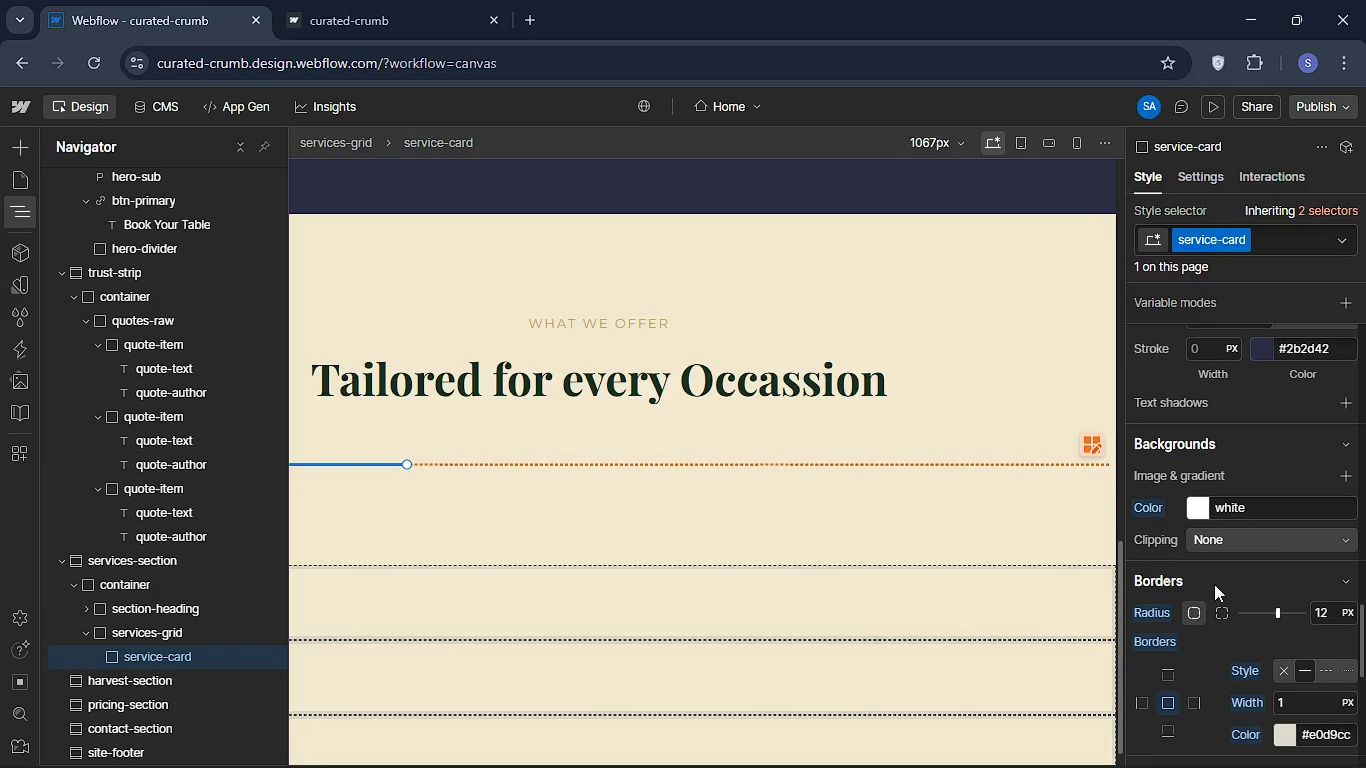 
scroll: coordinate [1246, 542], scroll_direction: down, amount: 2.0
 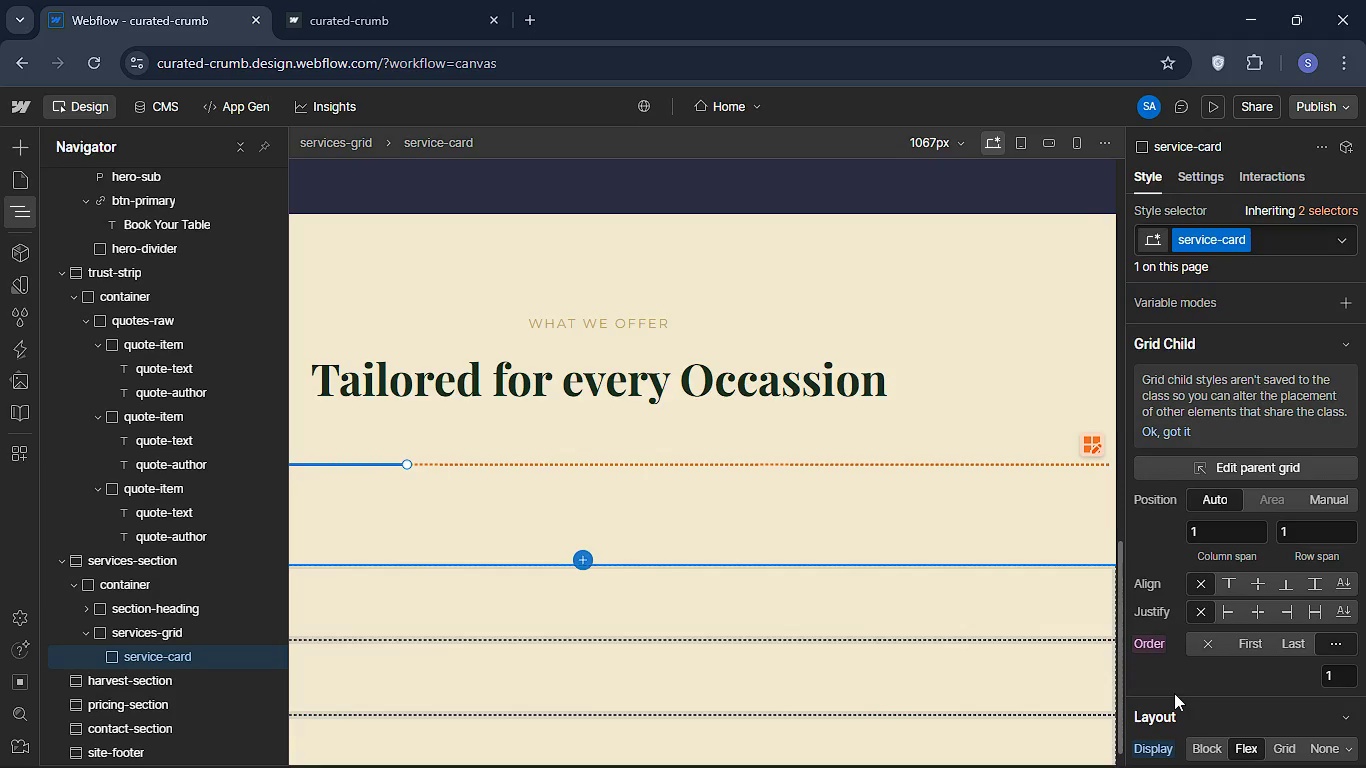 
left_click_drag(start_coordinate=[1169, 747], to_coordinate=[1191, 698])
 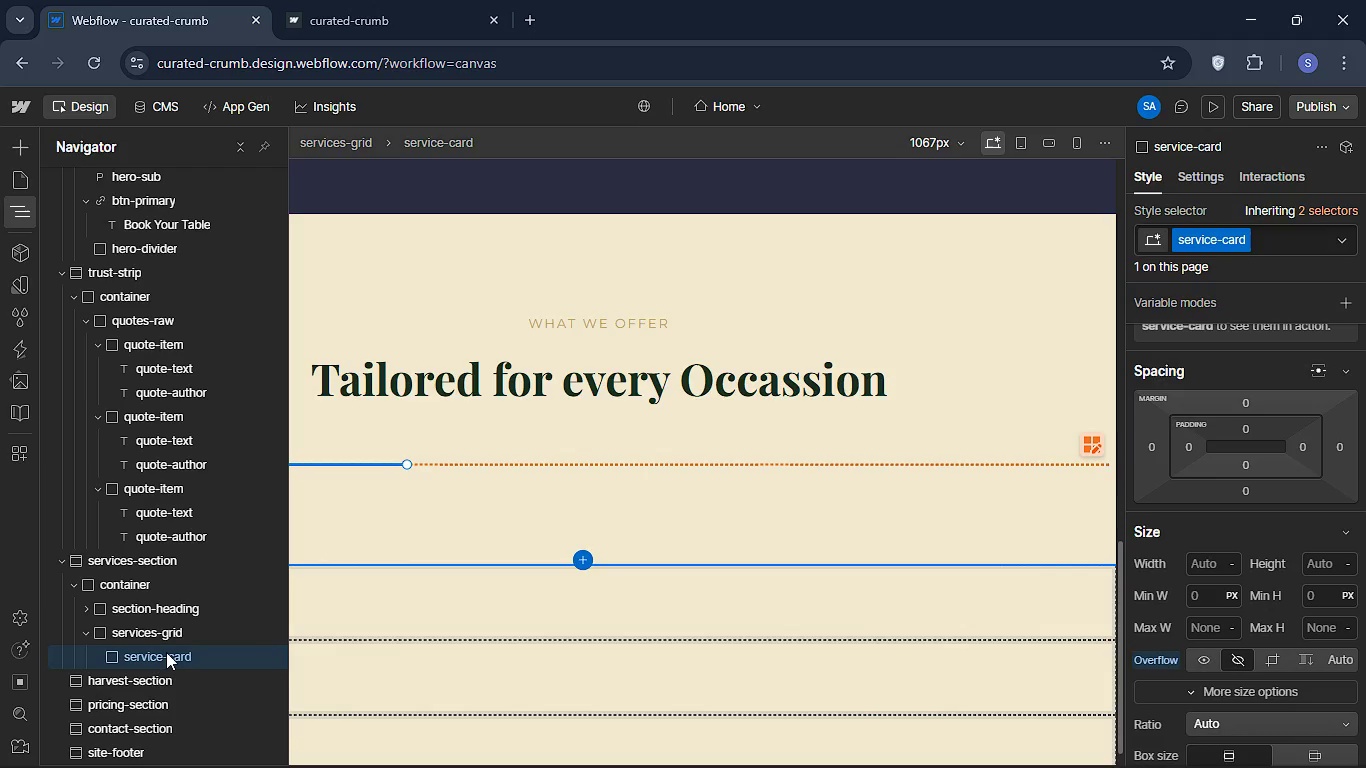 
wait(32.08)
 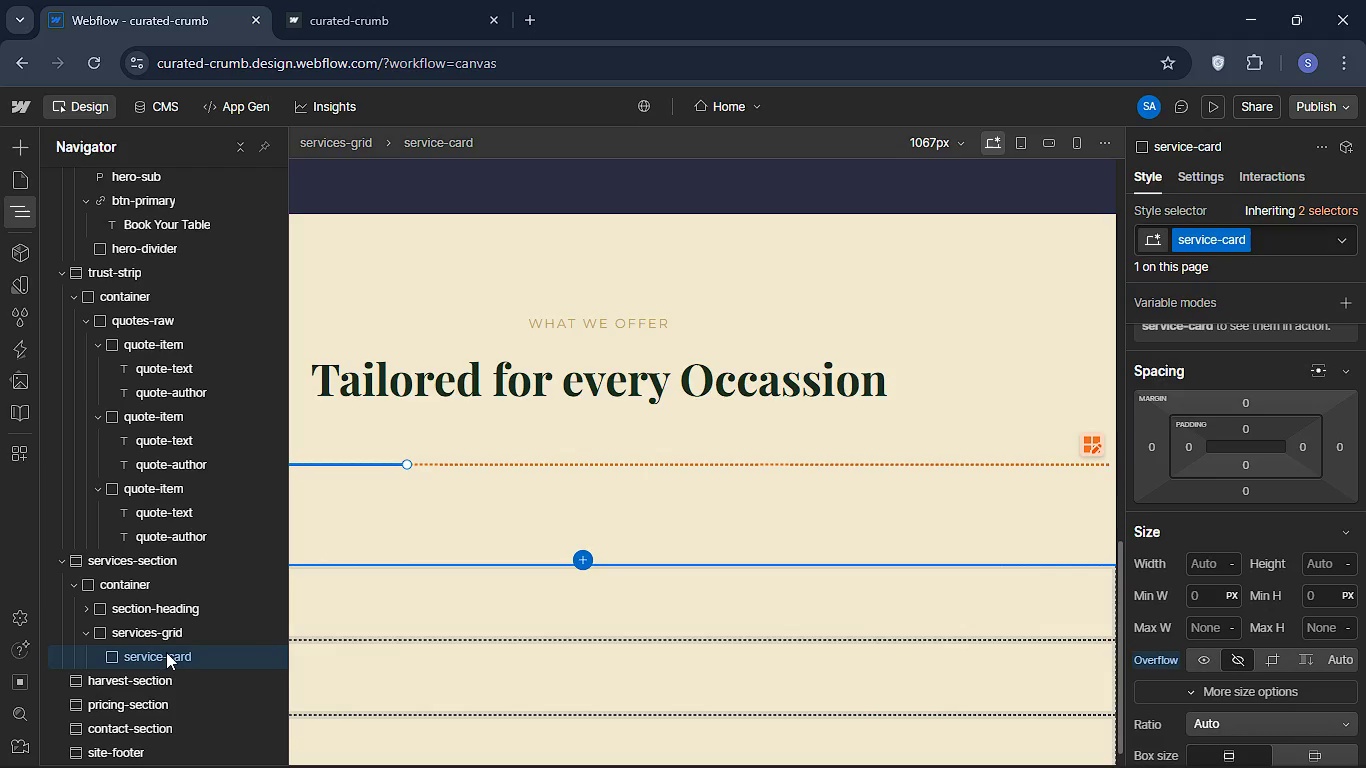 
key(A)
 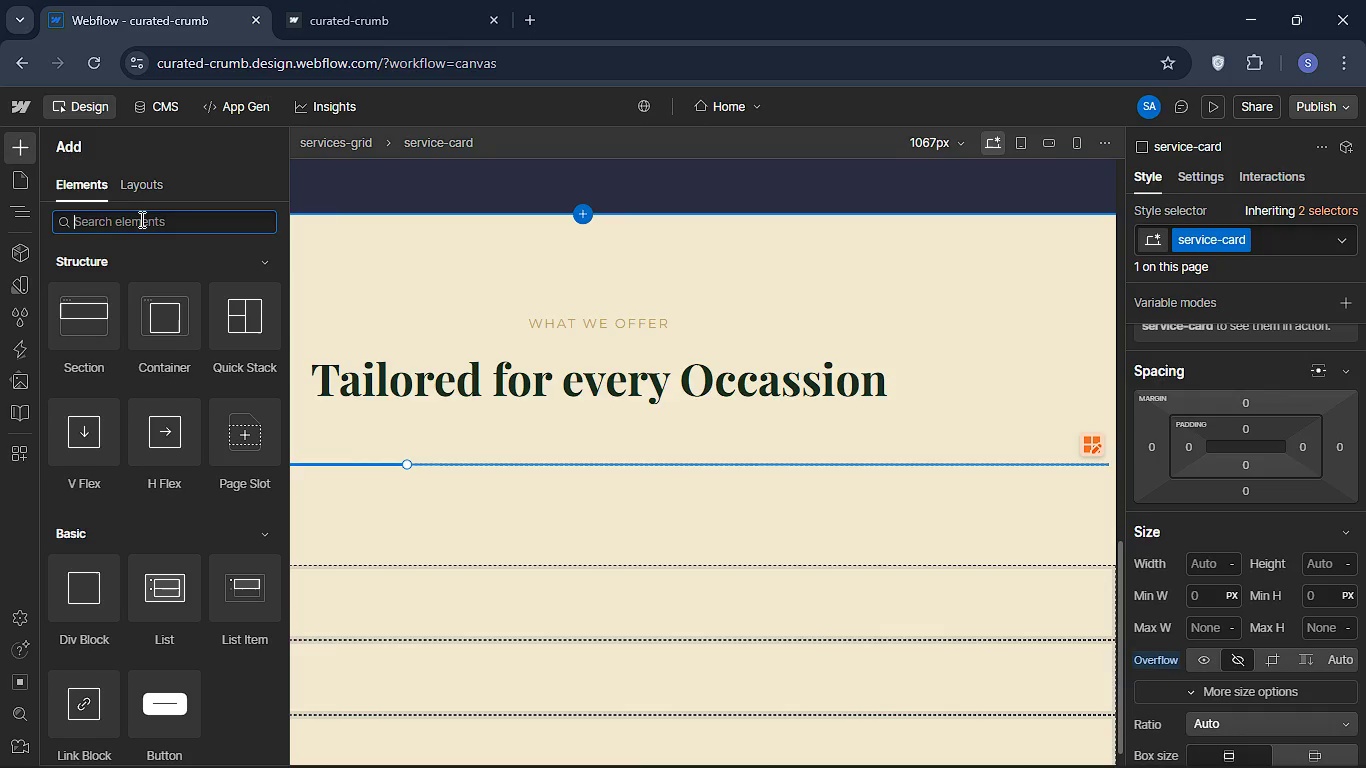 
left_click([140, 219])
 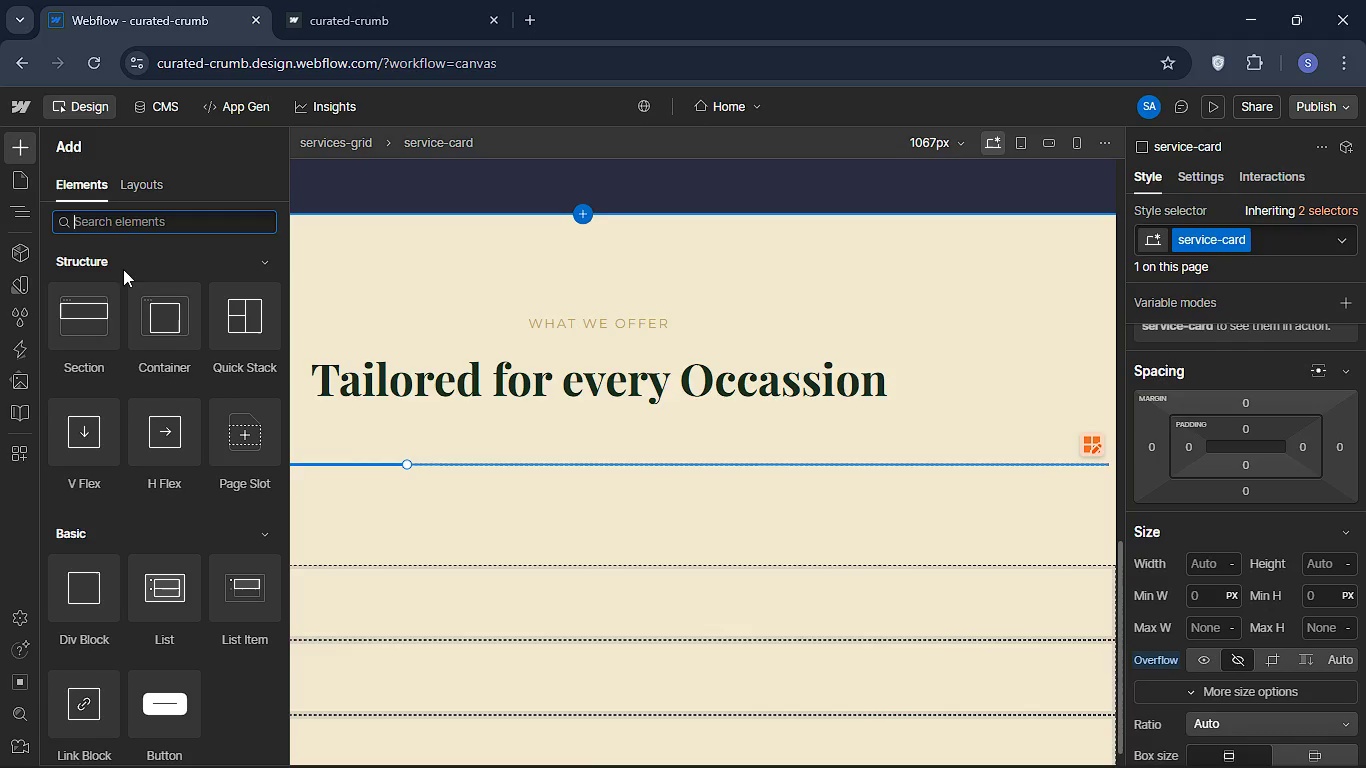 
type(im)
 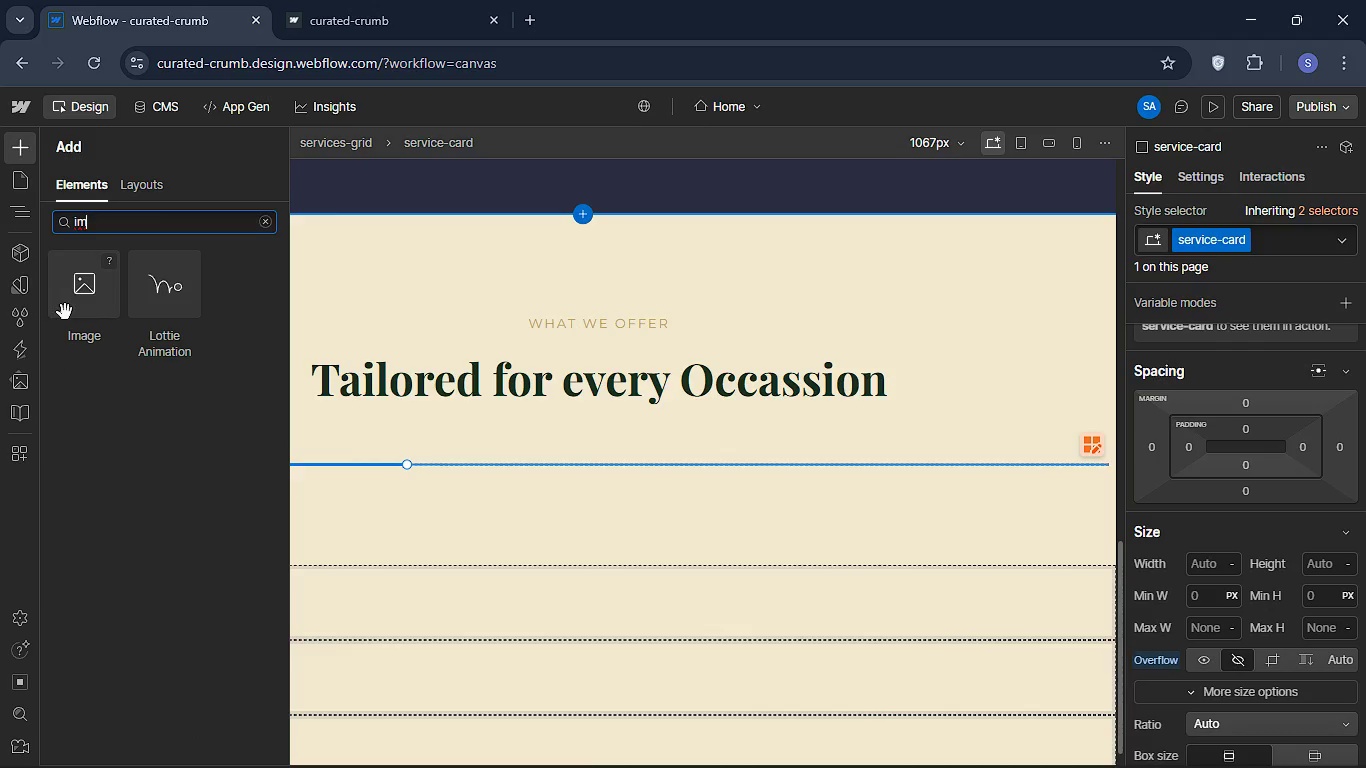 
left_click_drag(start_coordinate=[67, 310], to_coordinate=[172, 680])
 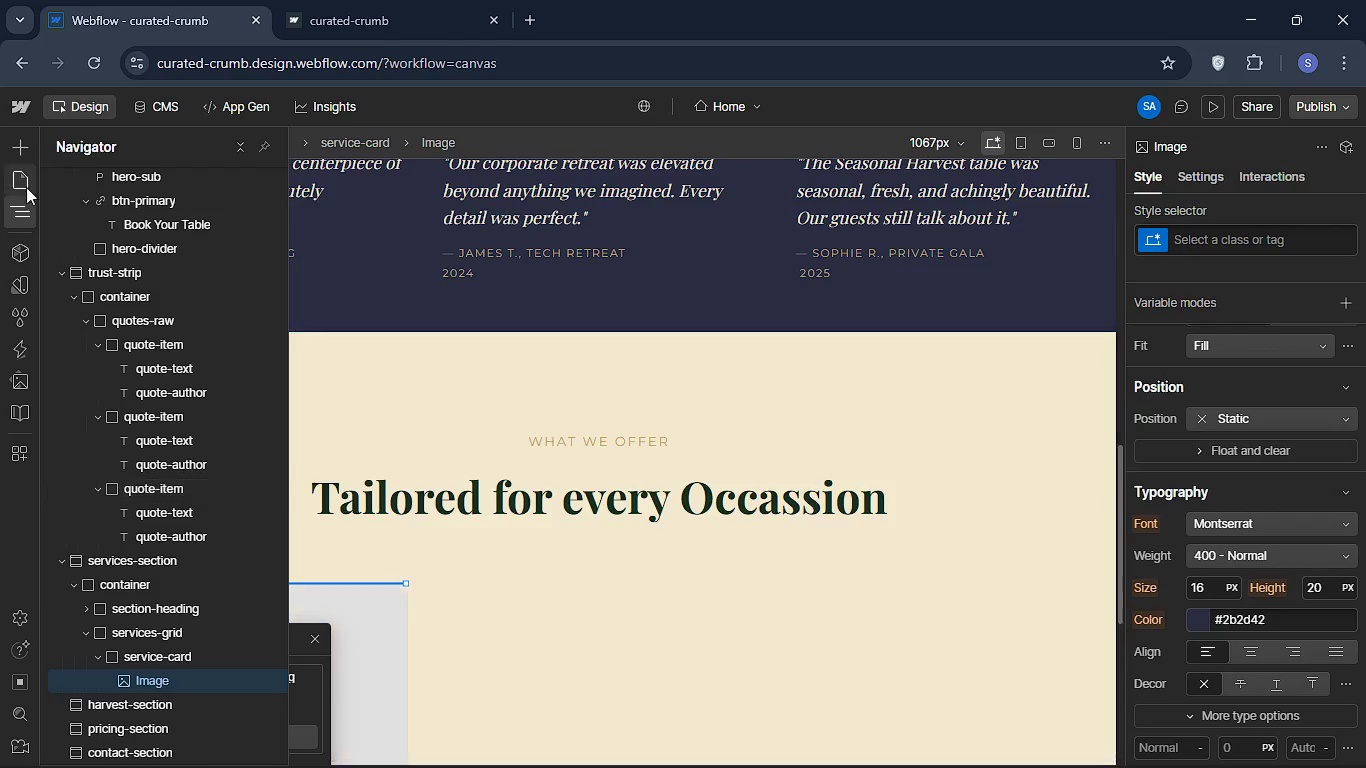 
left_click([21, 217])
 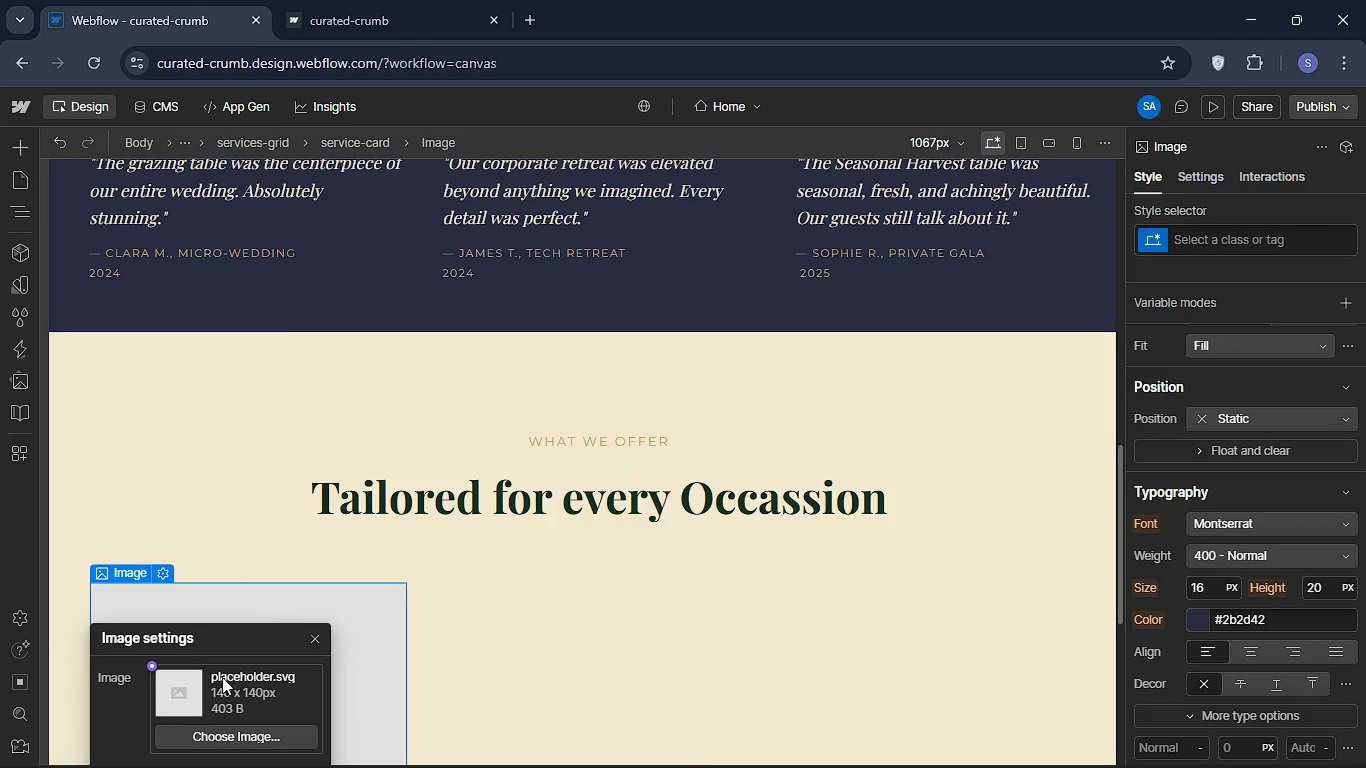 
scroll: coordinate [226, 689], scroll_direction: down, amount: 18.0
 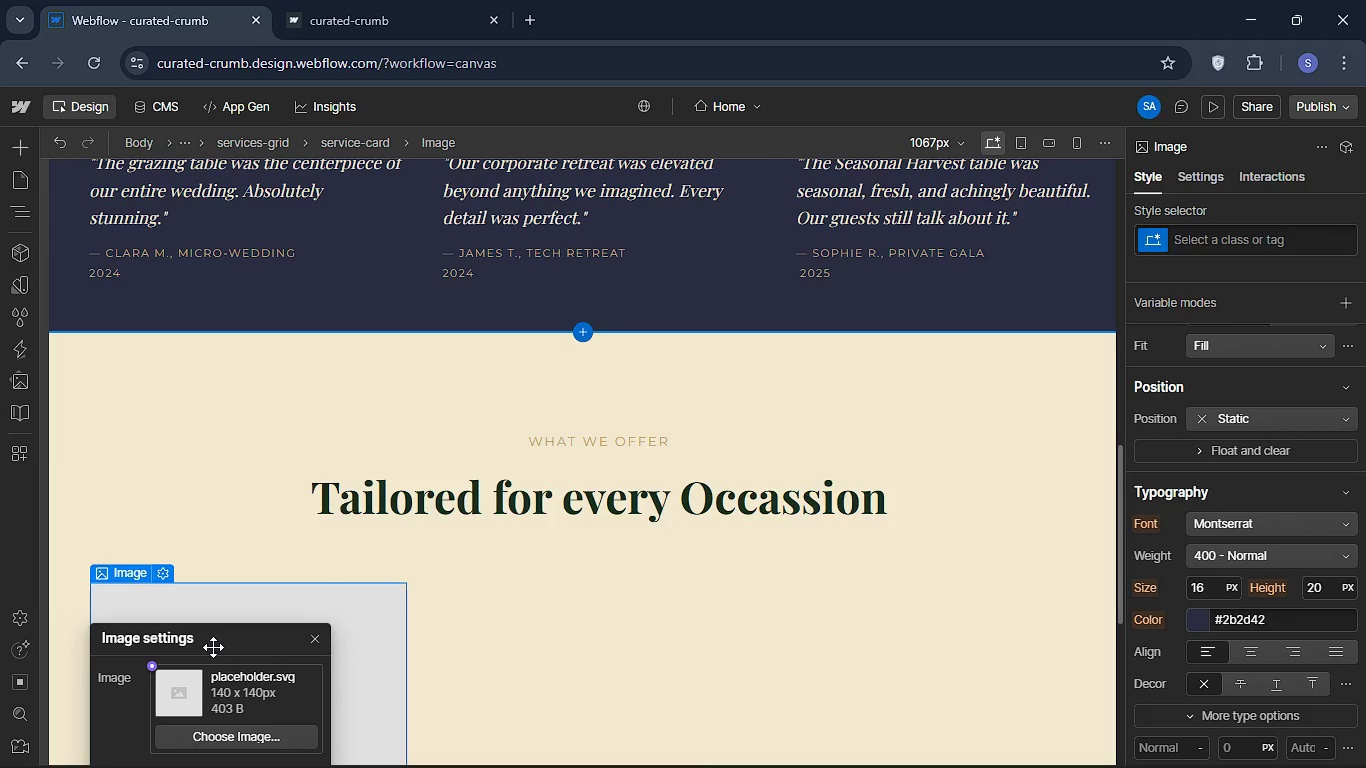 
left_click_drag(start_coordinate=[213, 647], to_coordinate=[273, 345])
 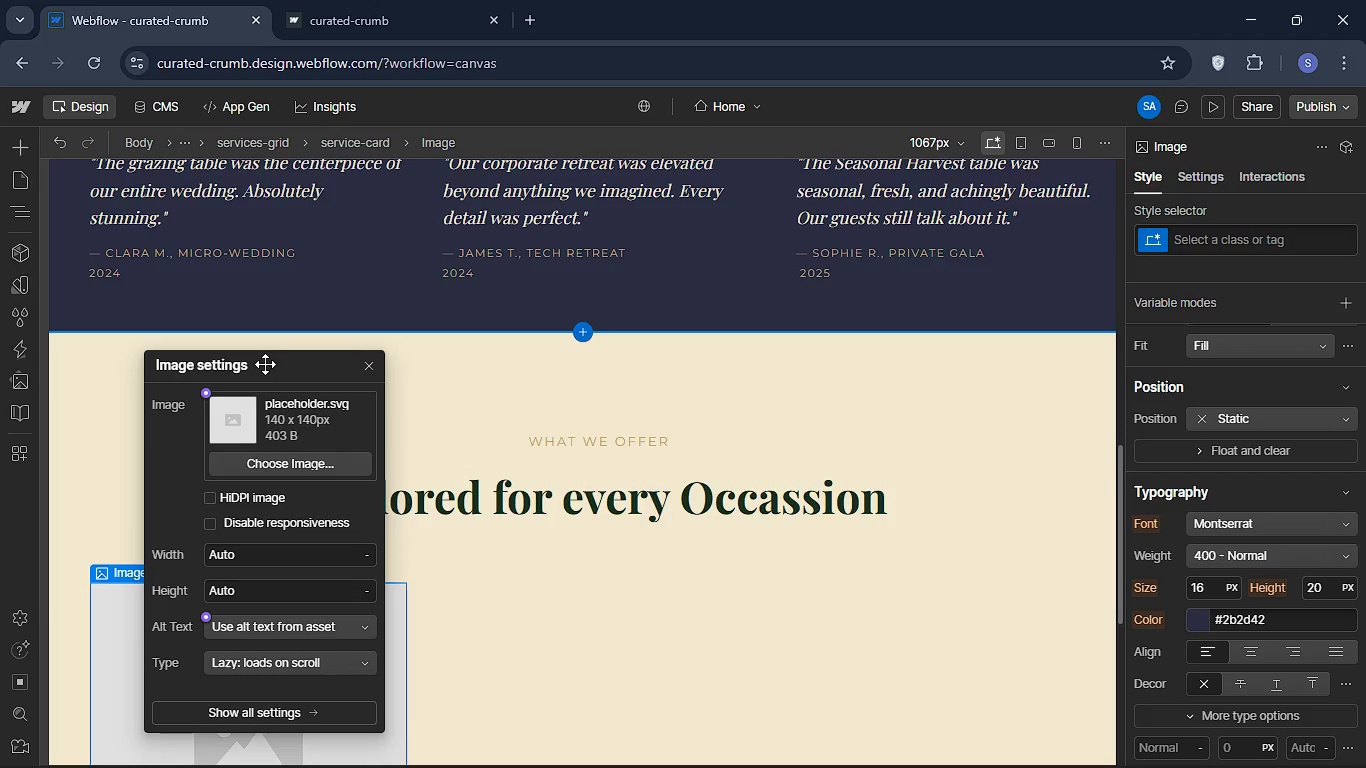 
left_click([265, 364])
 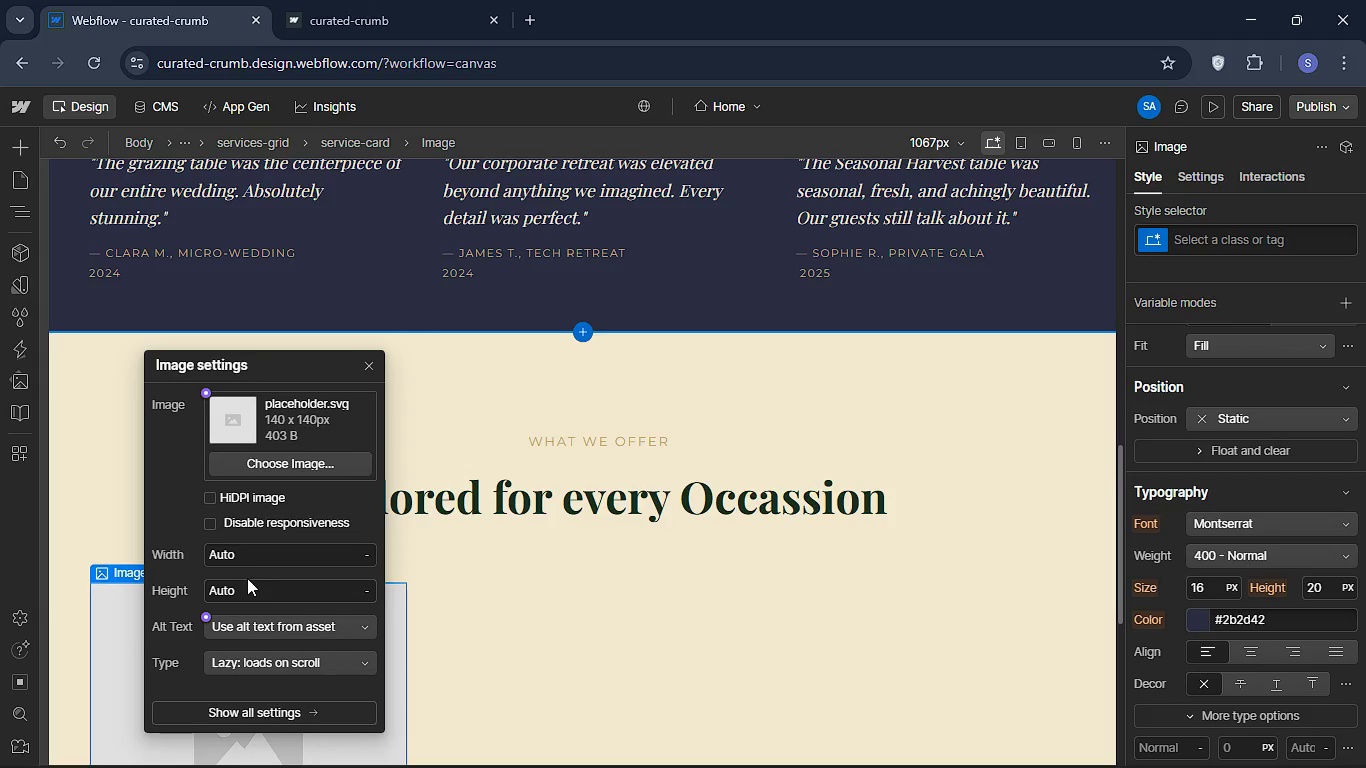 
wait(7.11)
 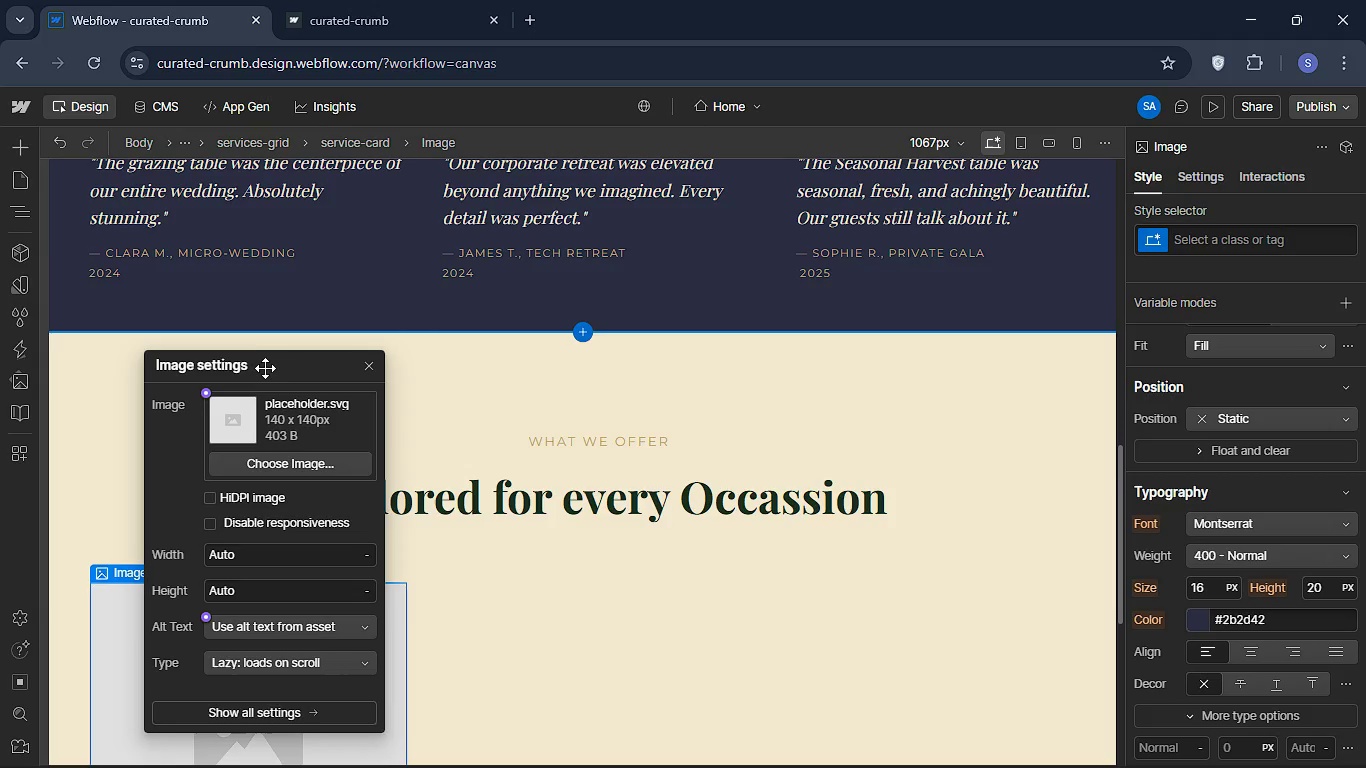 
left_click([261, 551])
 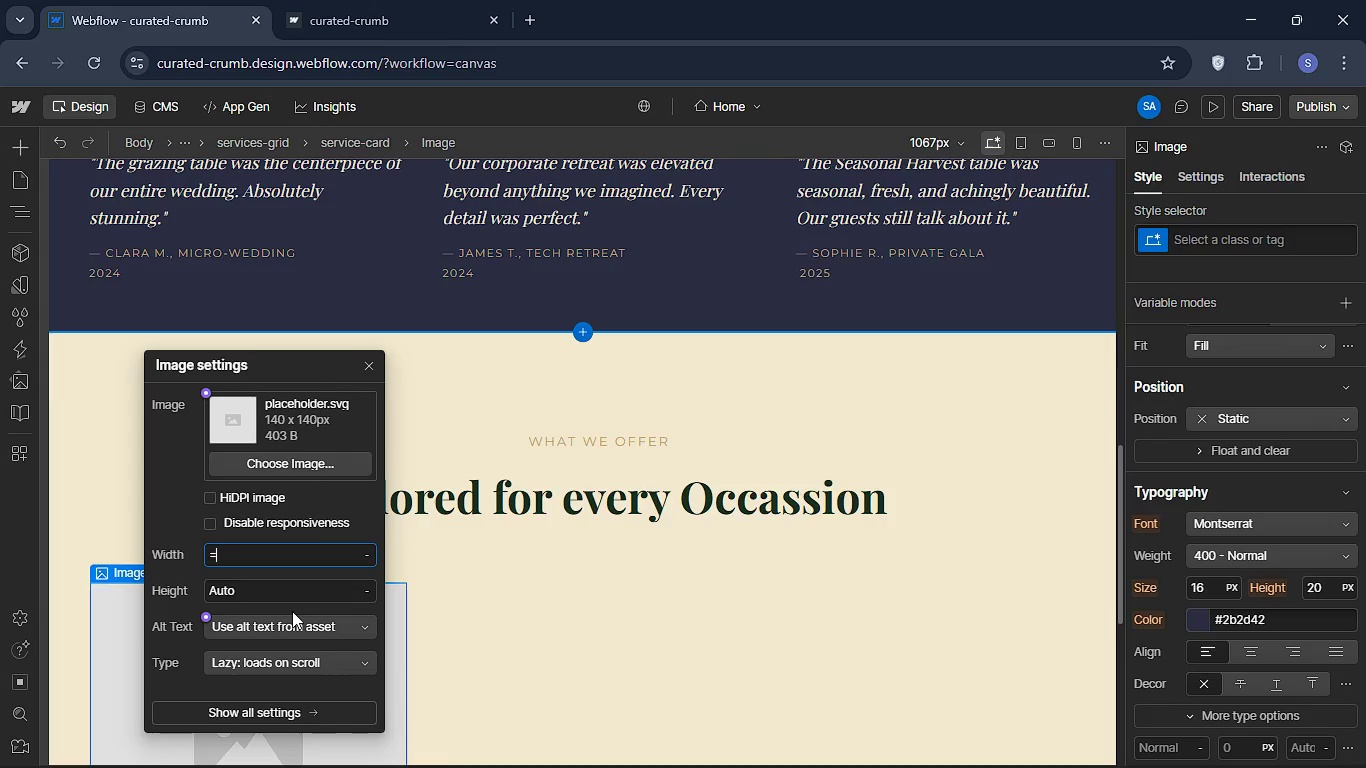 
type(=100)
key(Backspace)
key(Backspace)
key(Backspace)
key(Backspace)
type(100)
 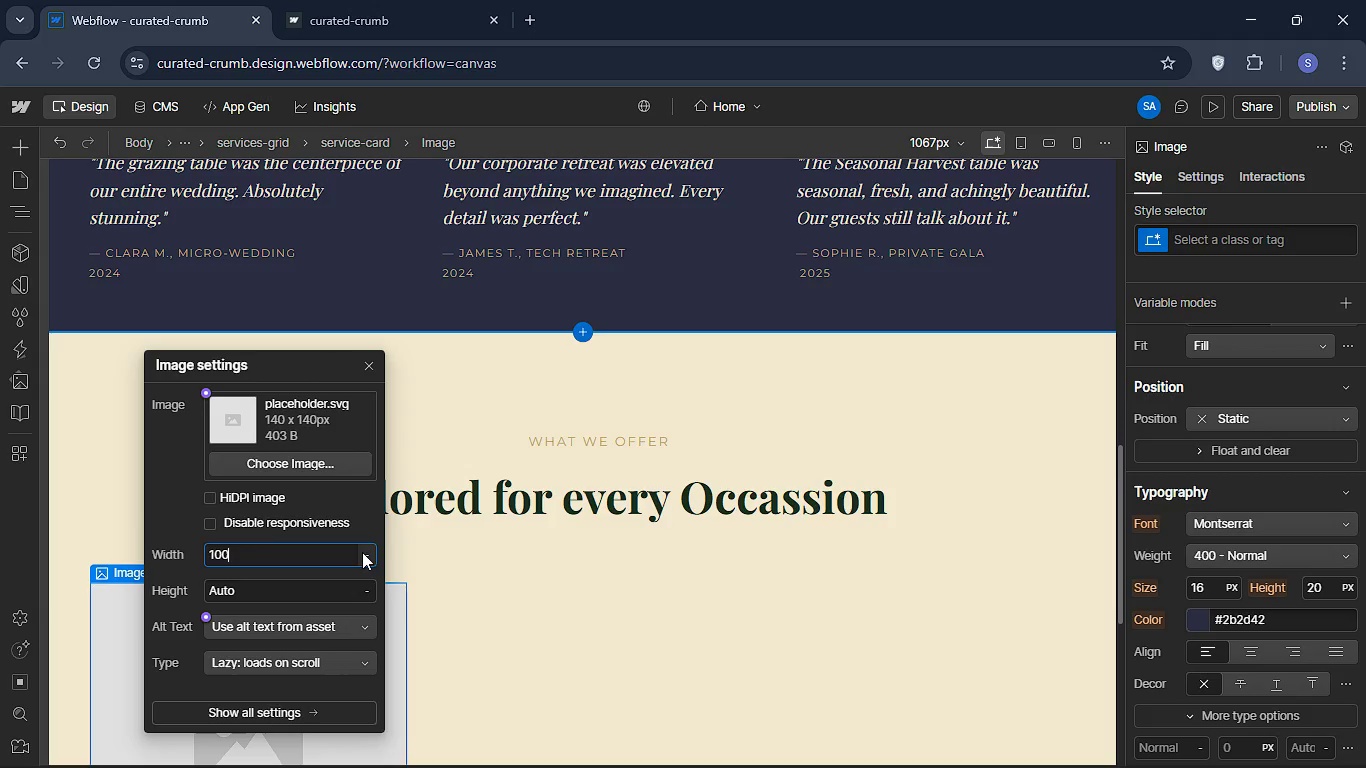 
left_click([362, 552])
 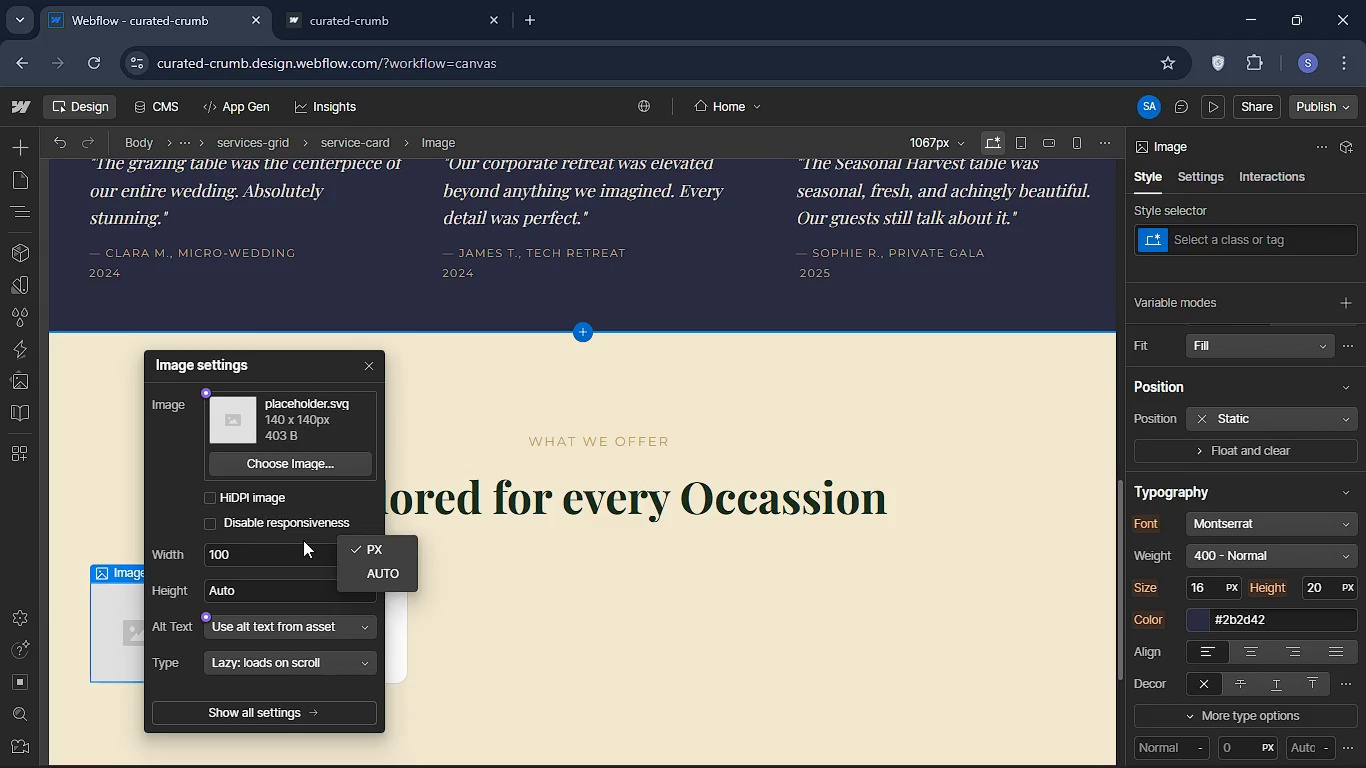 
left_click([282, 542])
 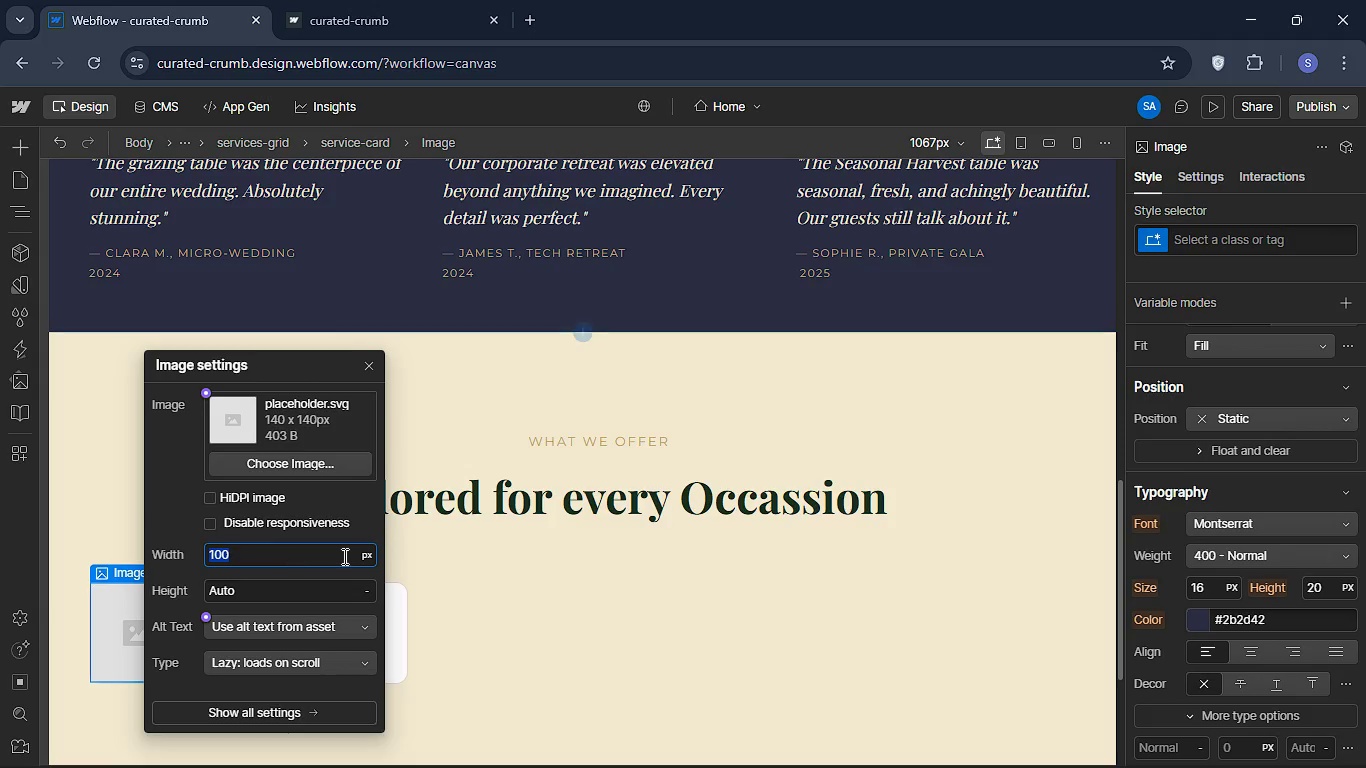 
left_click([278, 561])
 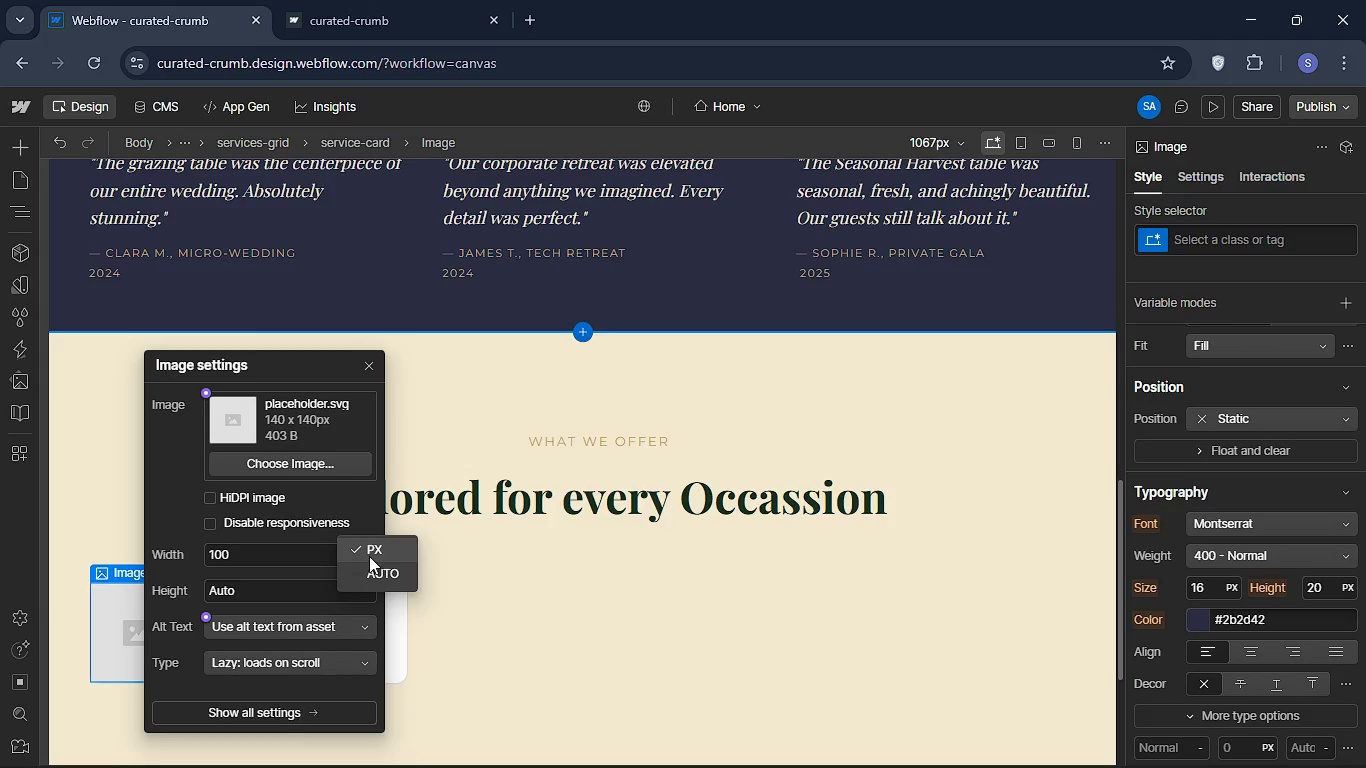 
left_click([369, 556])
 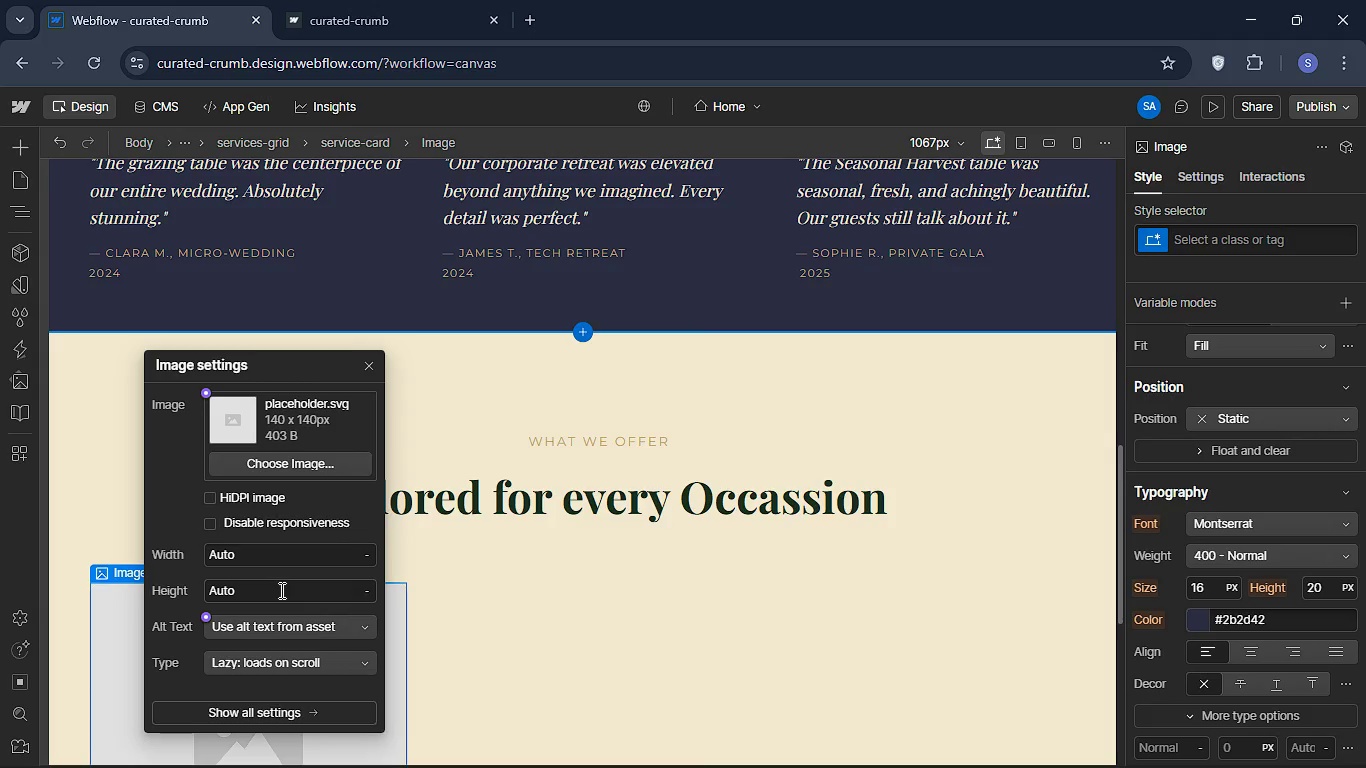 
wait(10.89)
 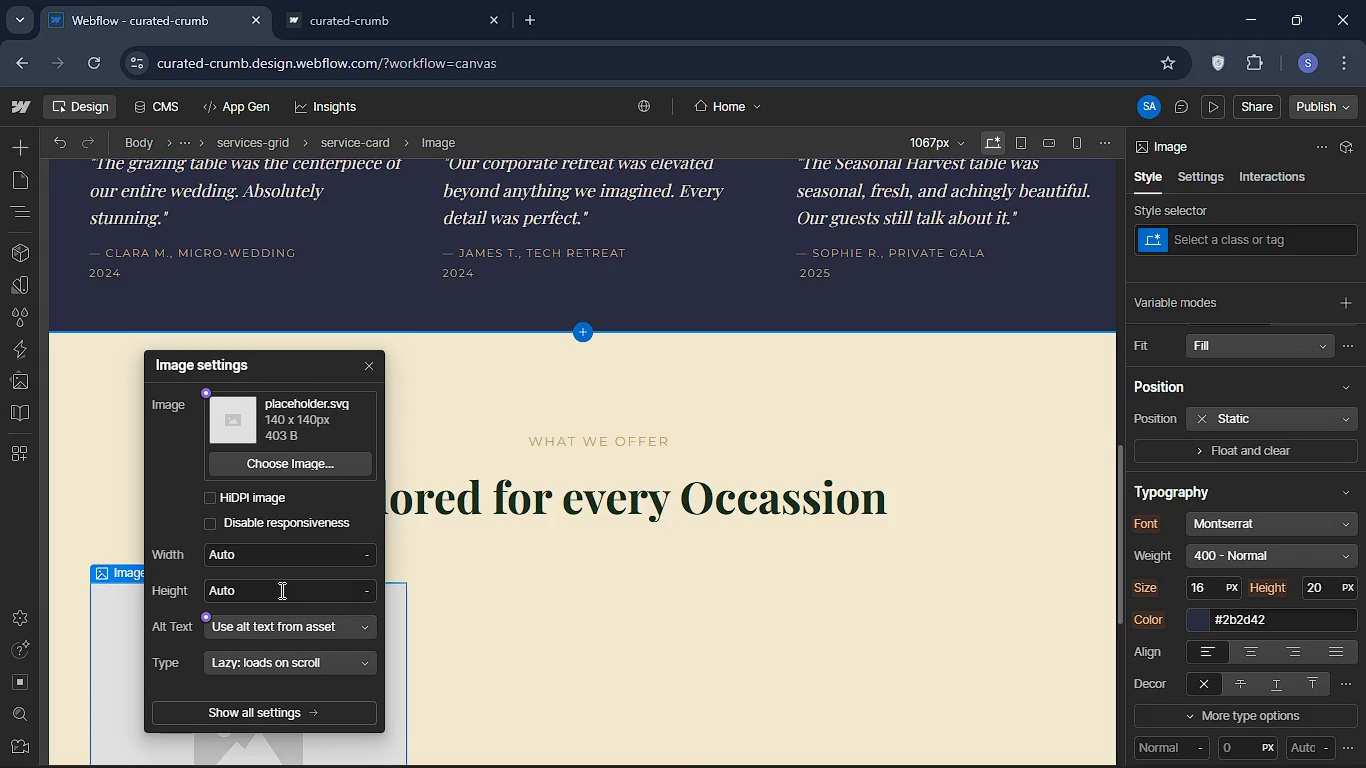 
left_click([272, 620])
 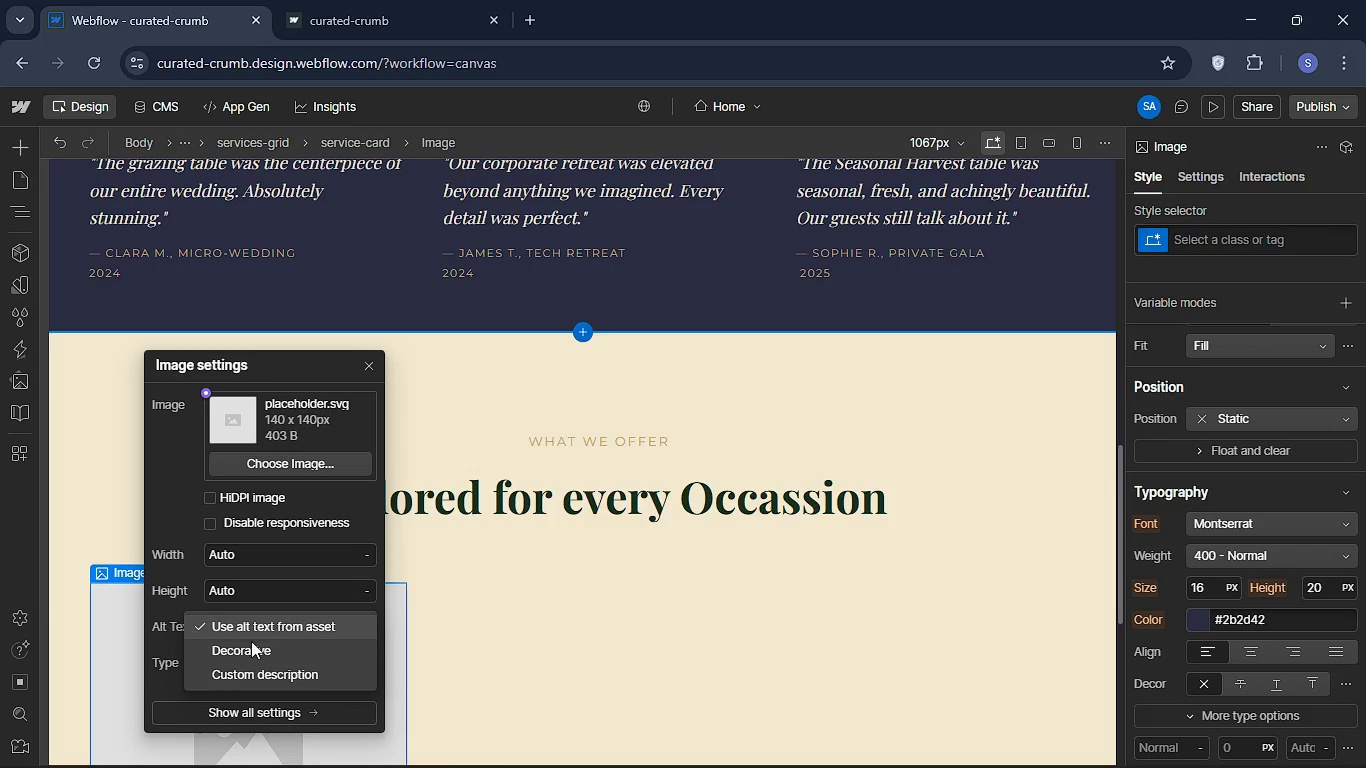 
left_click([250, 642])
 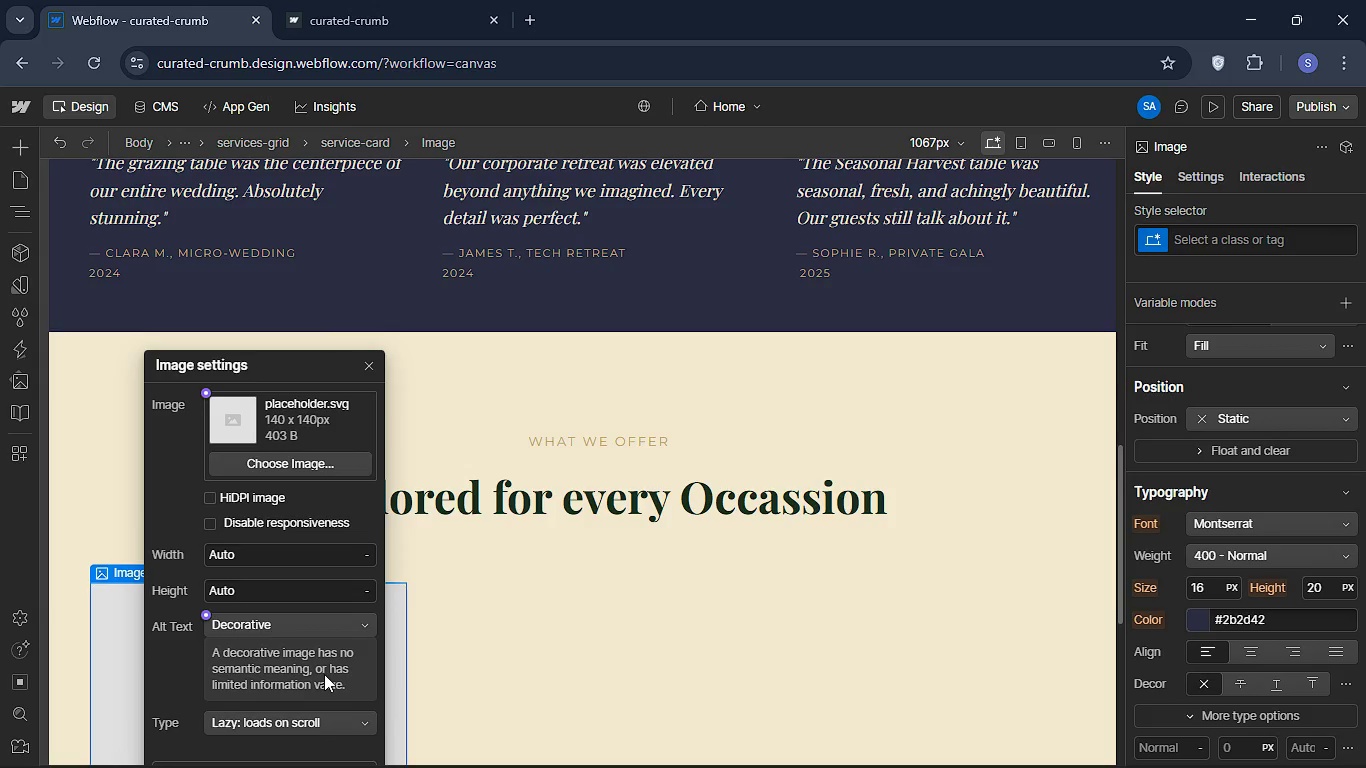 
scroll: coordinate [324, 674], scroll_direction: down, amount: 4.0
 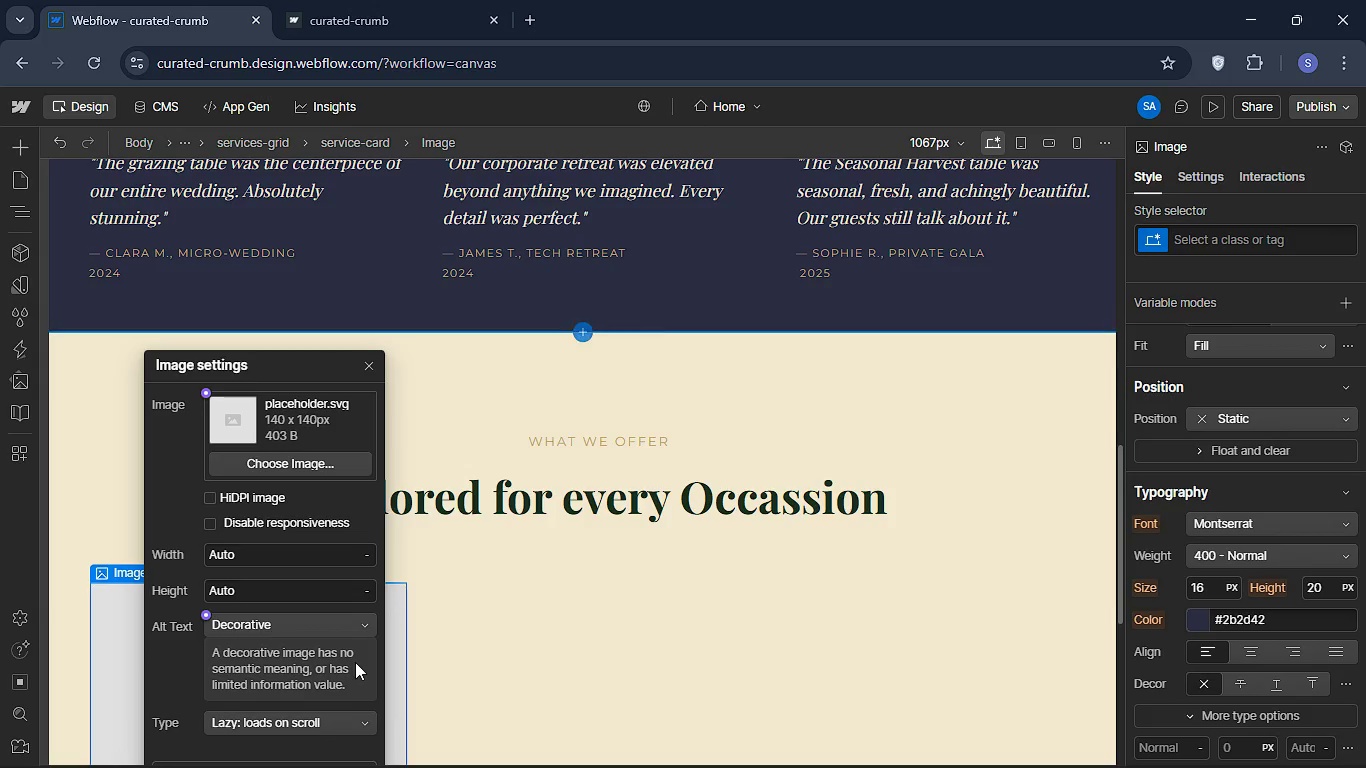 
left_click([330, 672])
 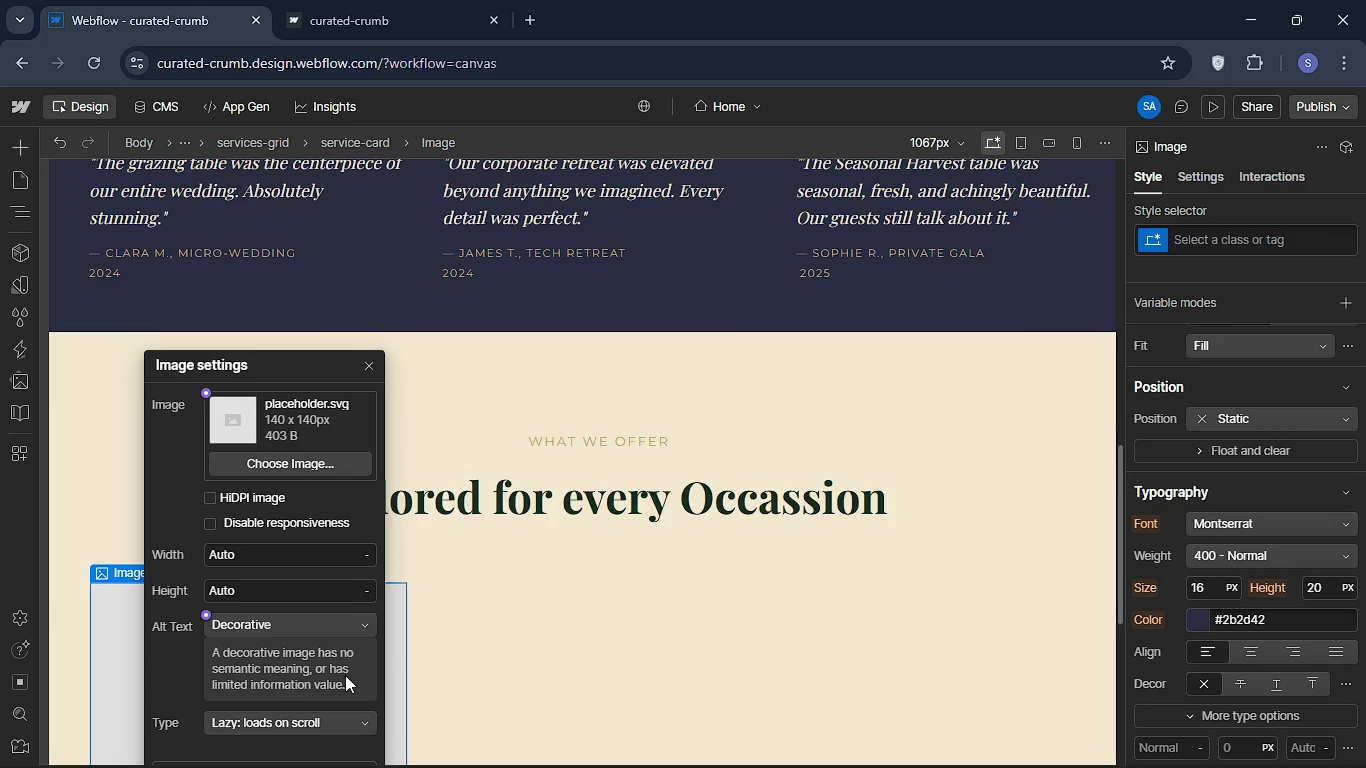 
scroll: coordinate [329, 658], scroll_direction: down, amount: 21.0
 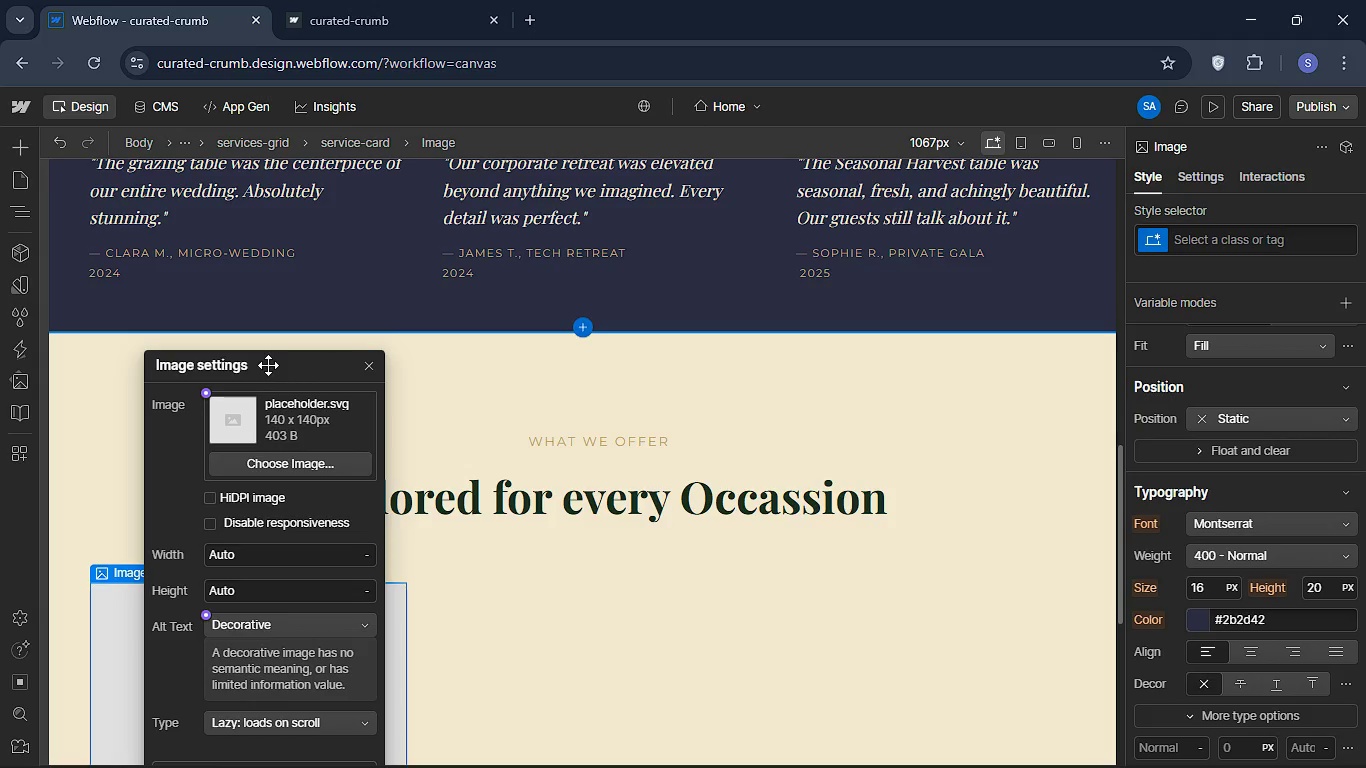 
left_click_drag(start_coordinate=[268, 365], to_coordinate=[295, 319])
 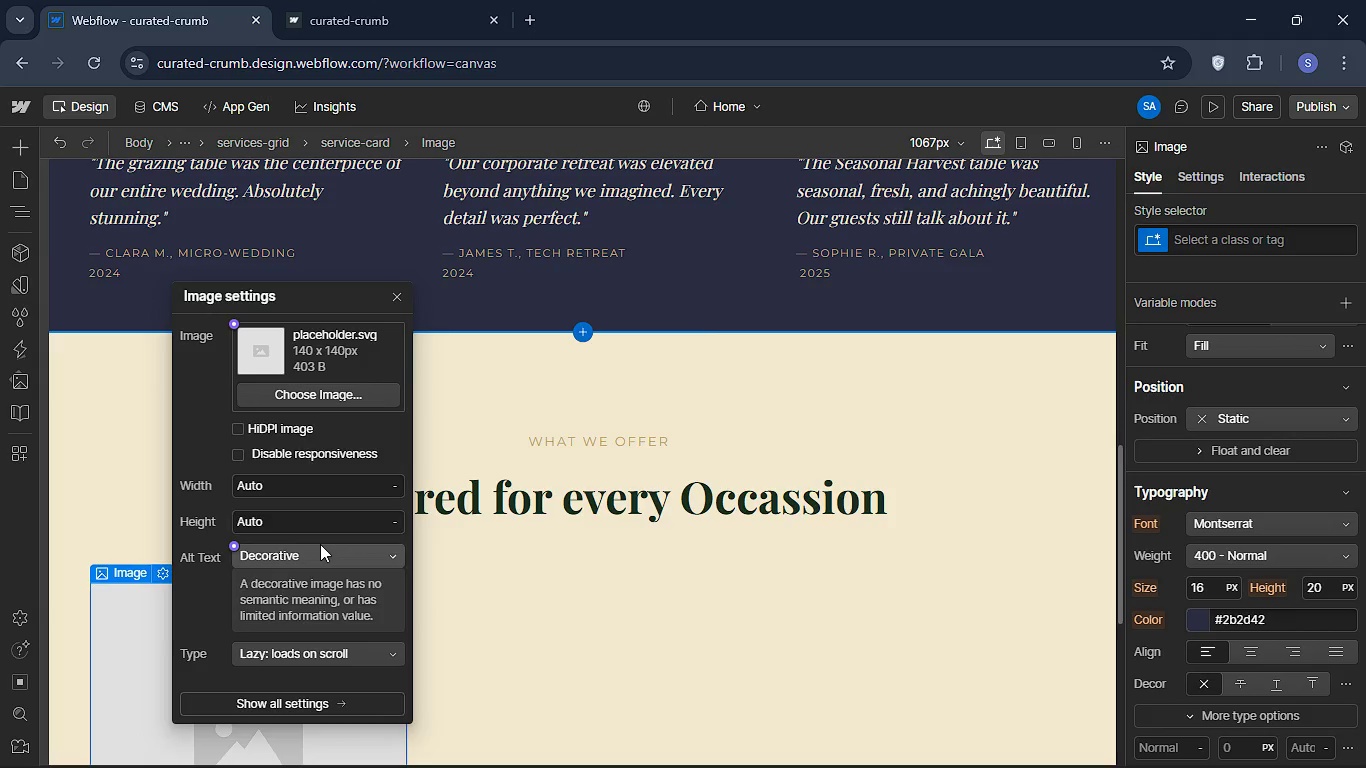 
left_click([320, 544])
 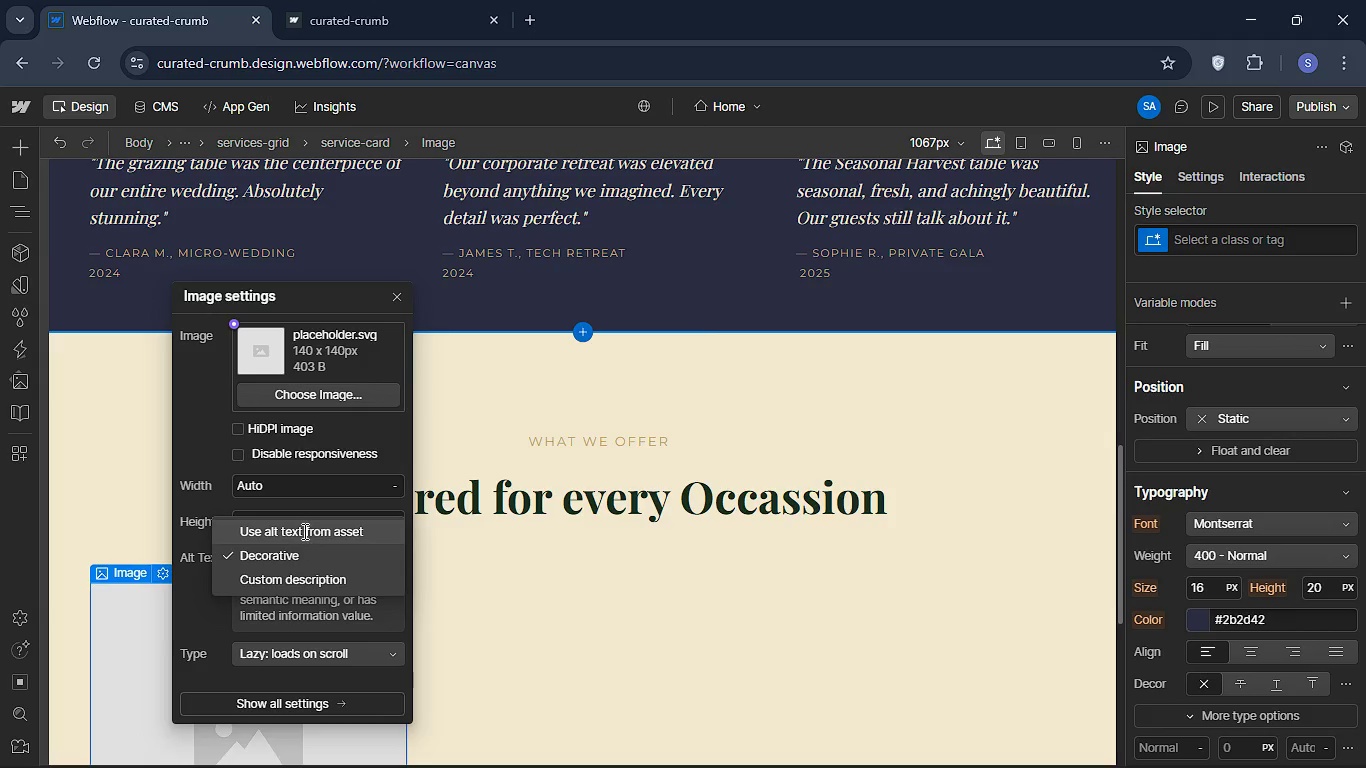 
left_click([303, 531])
 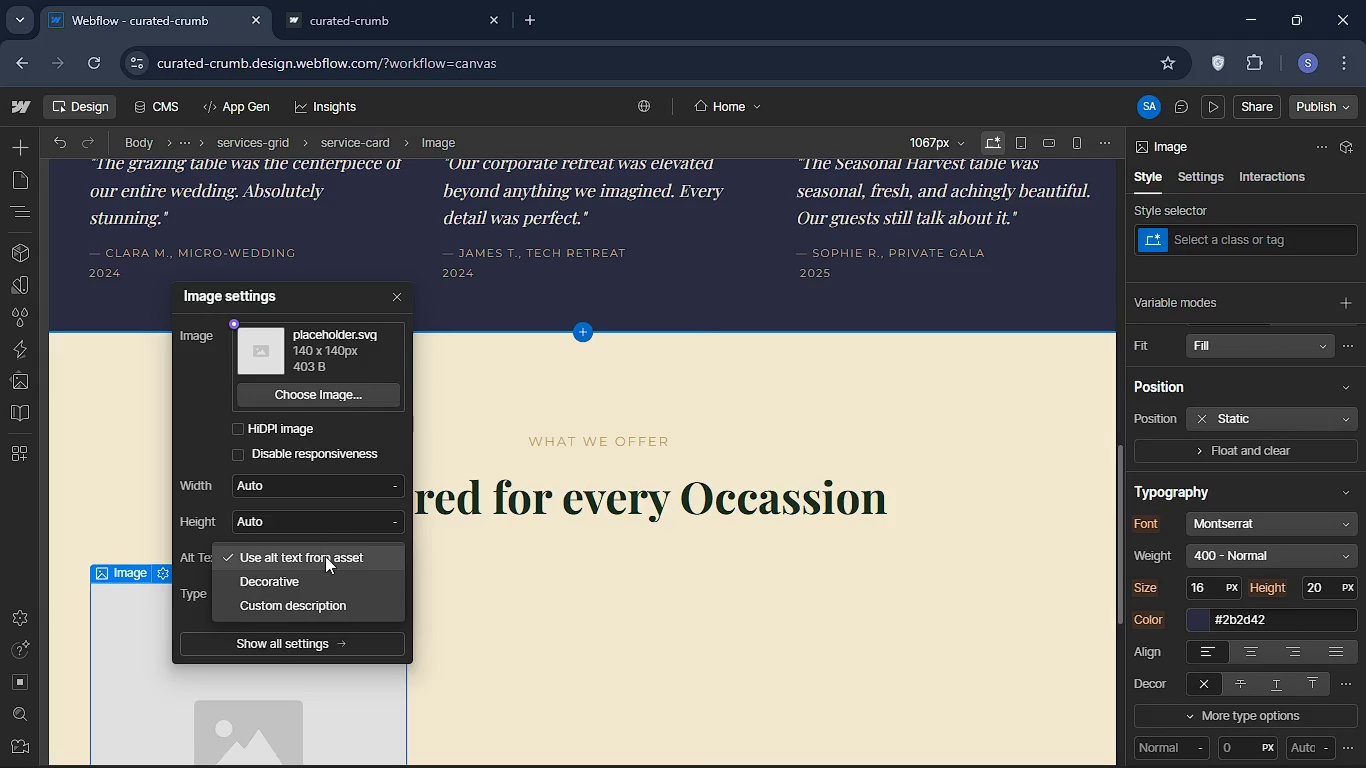 
left_click([325, 556])
 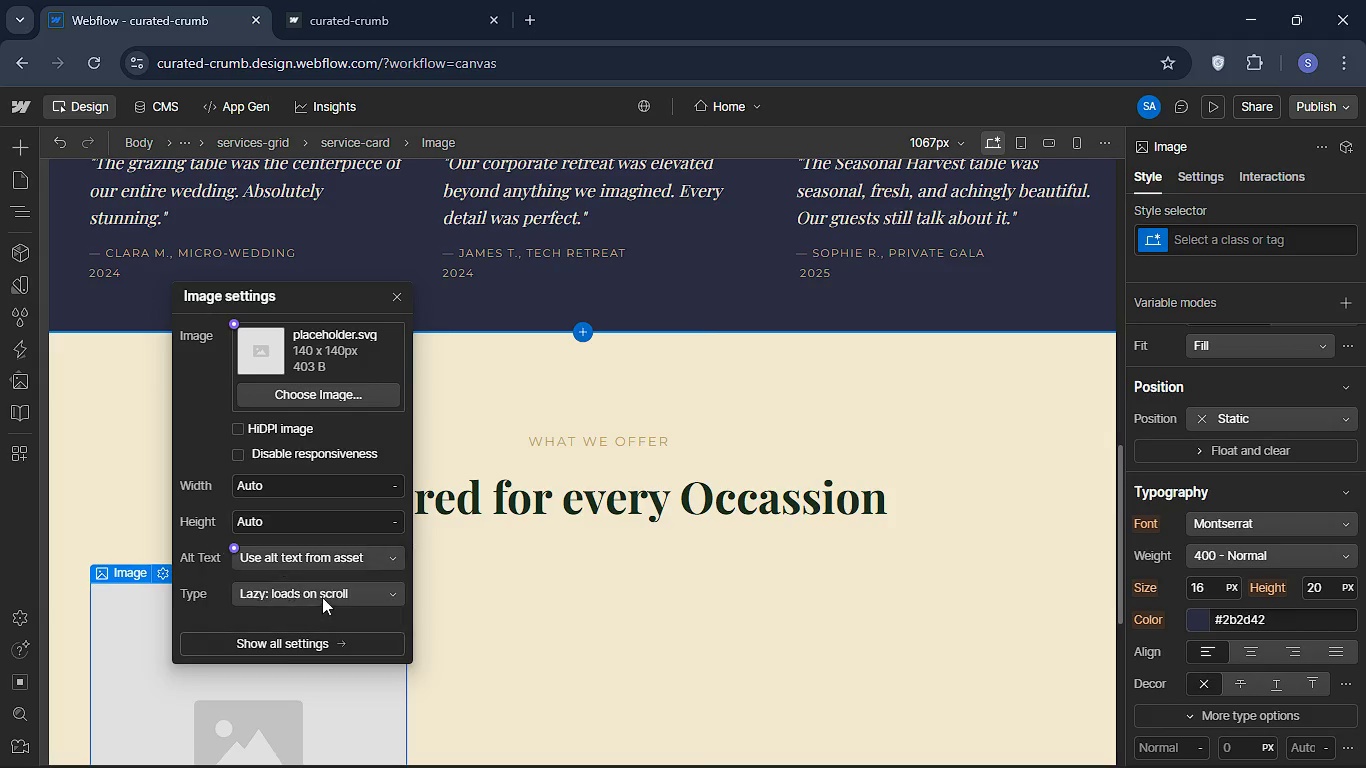 
left_click([309, 599])
 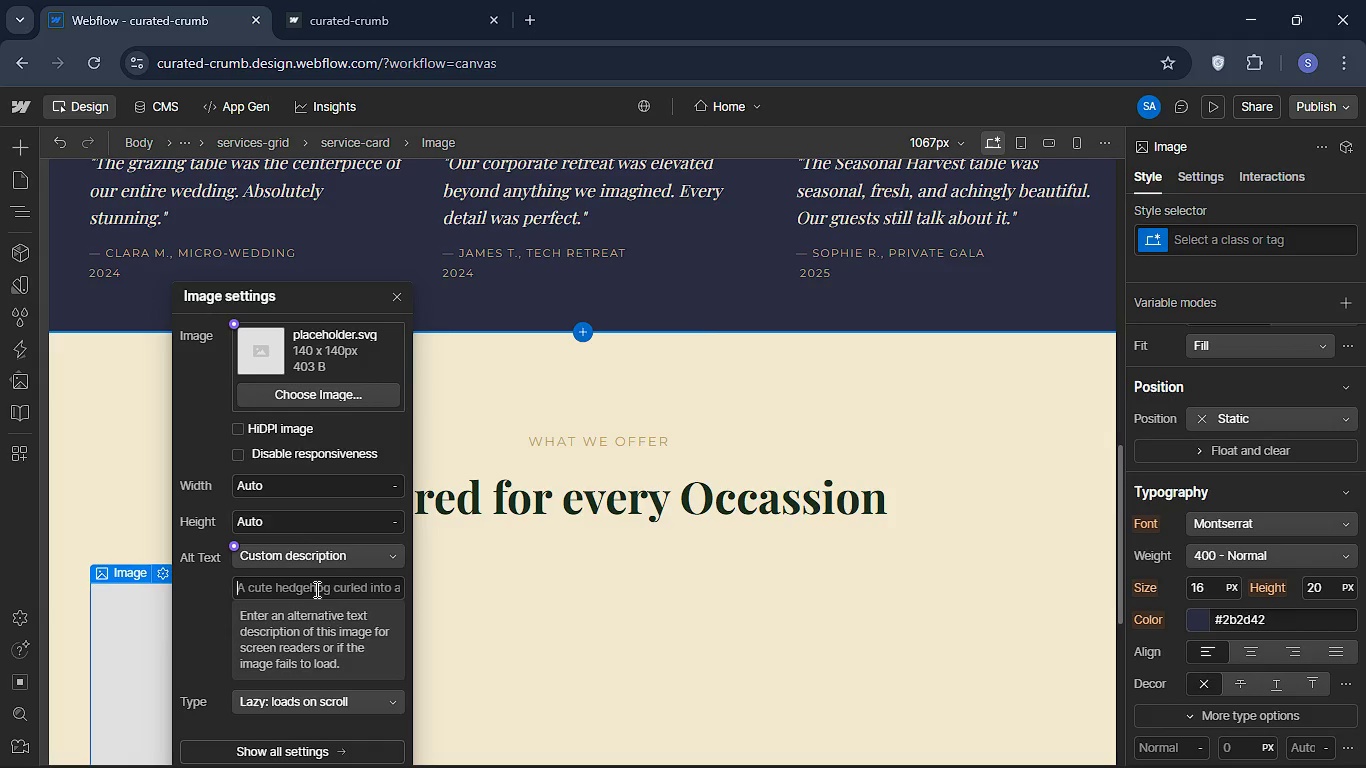 
left_click([315, 589])
 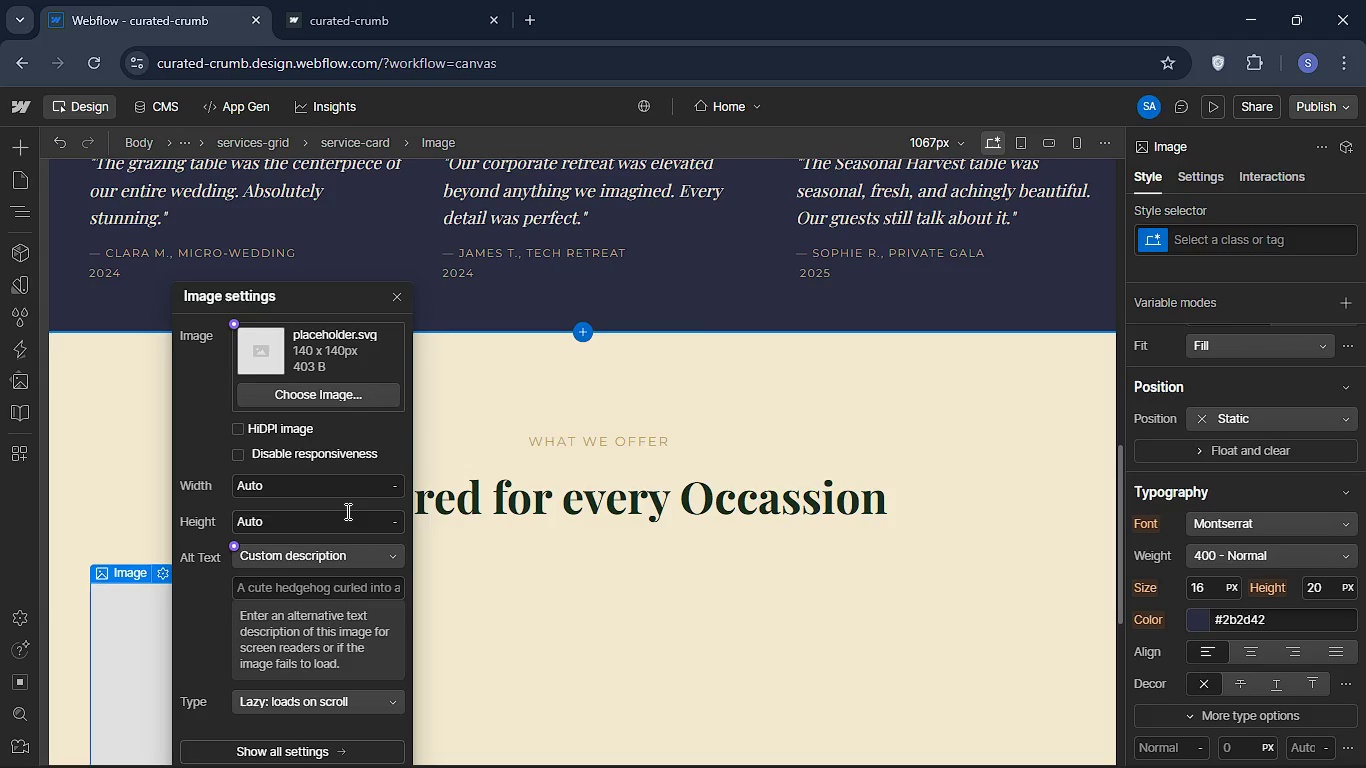 
wait(8.08)
 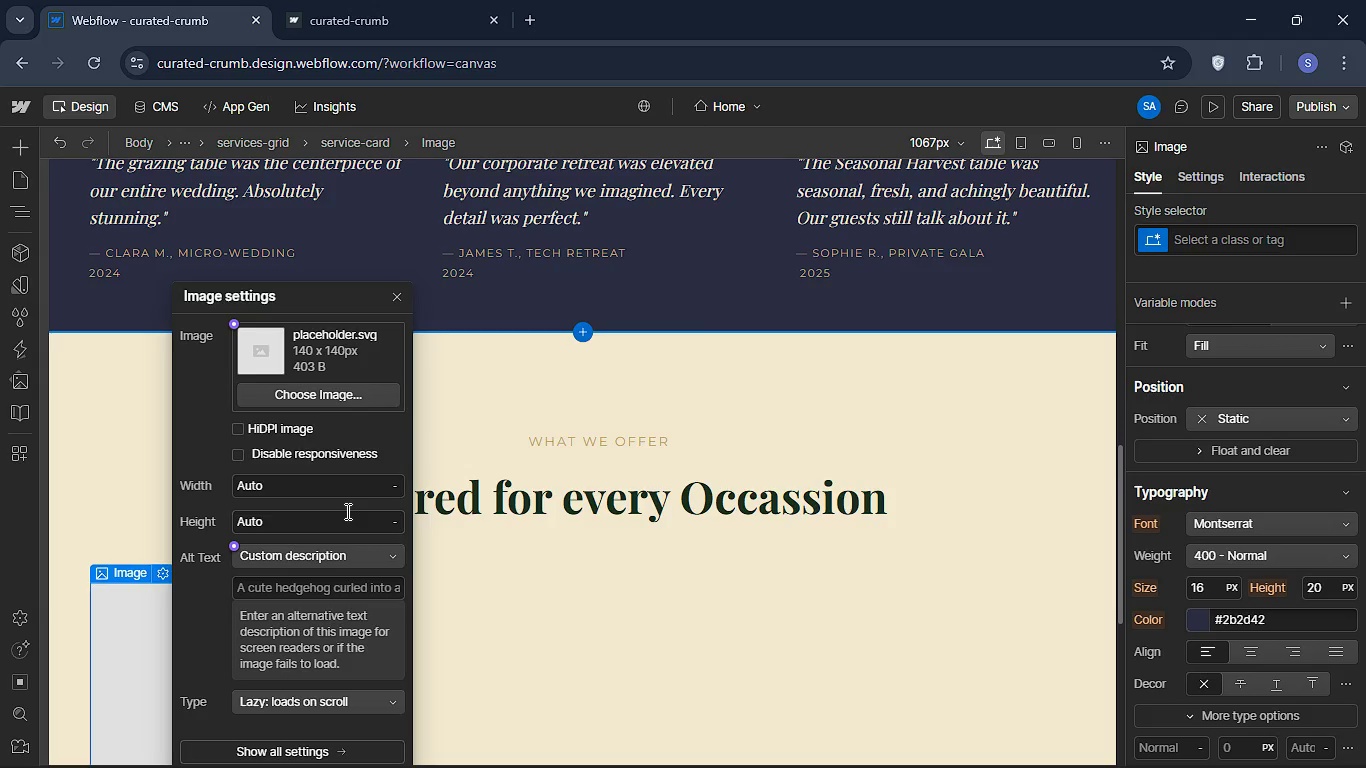 
key(CapsLock)
 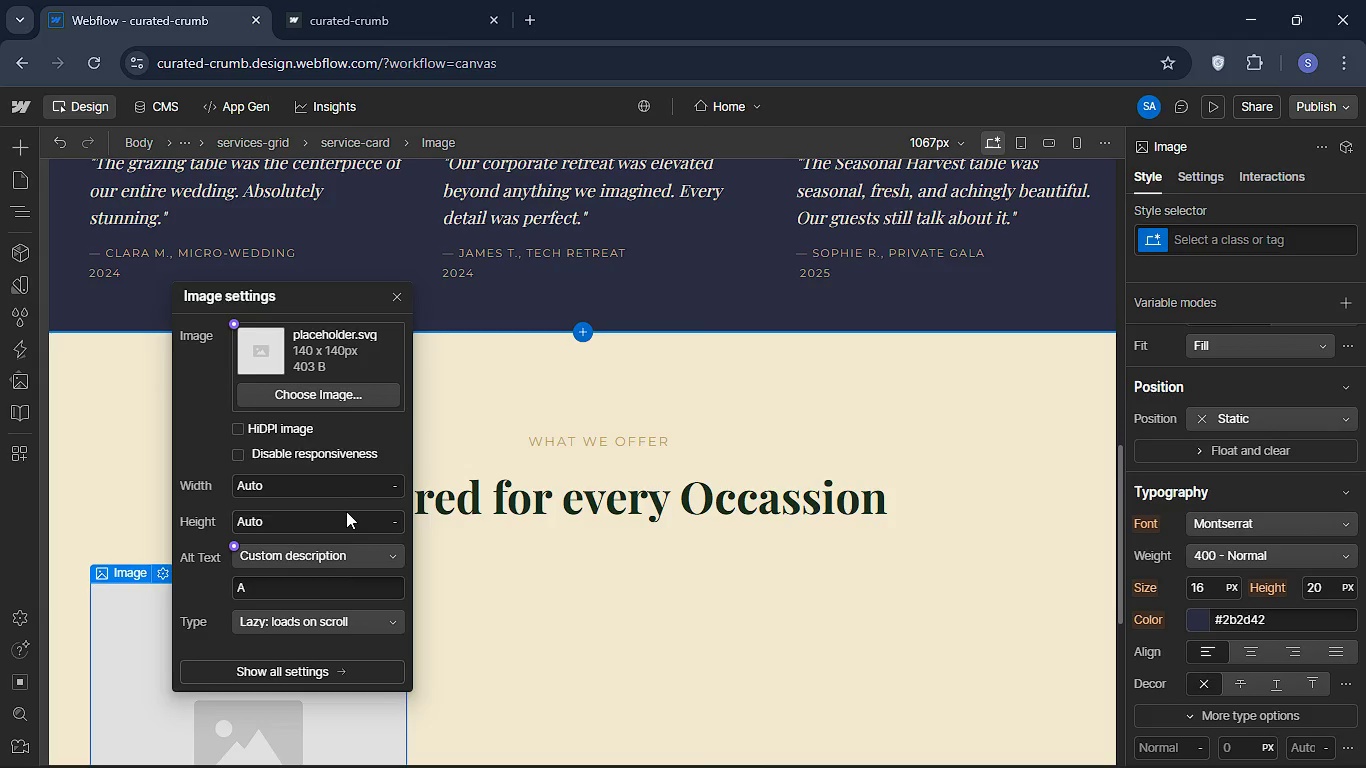 
key(A)
 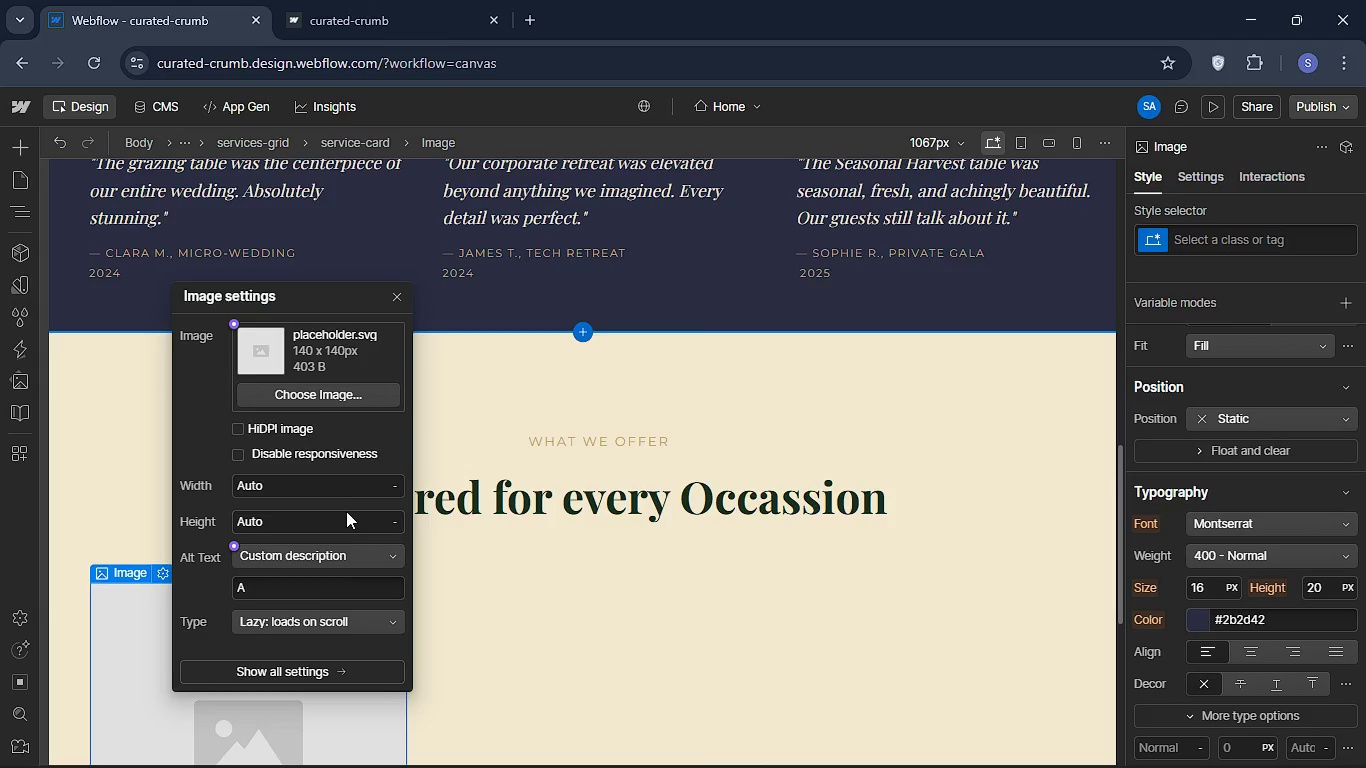 
key(CapsLock)
 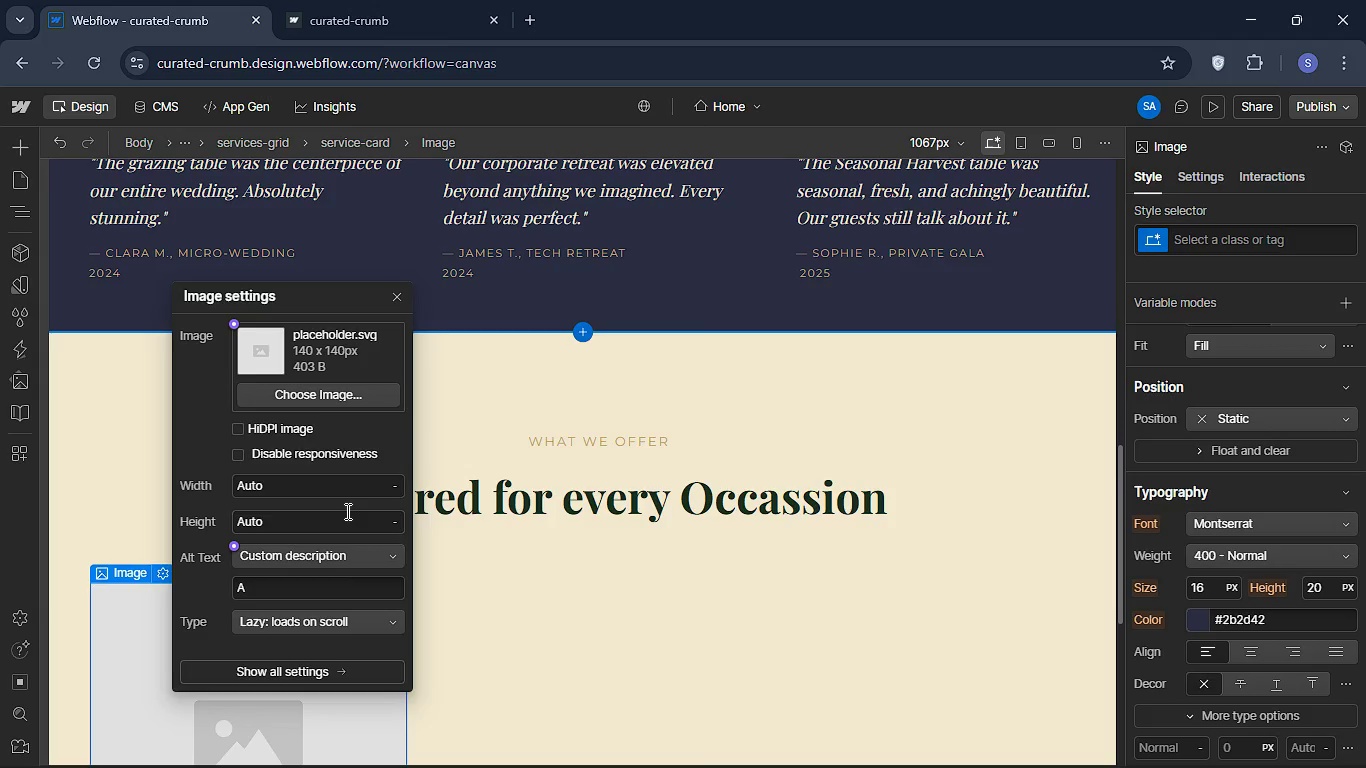 
key(R)
 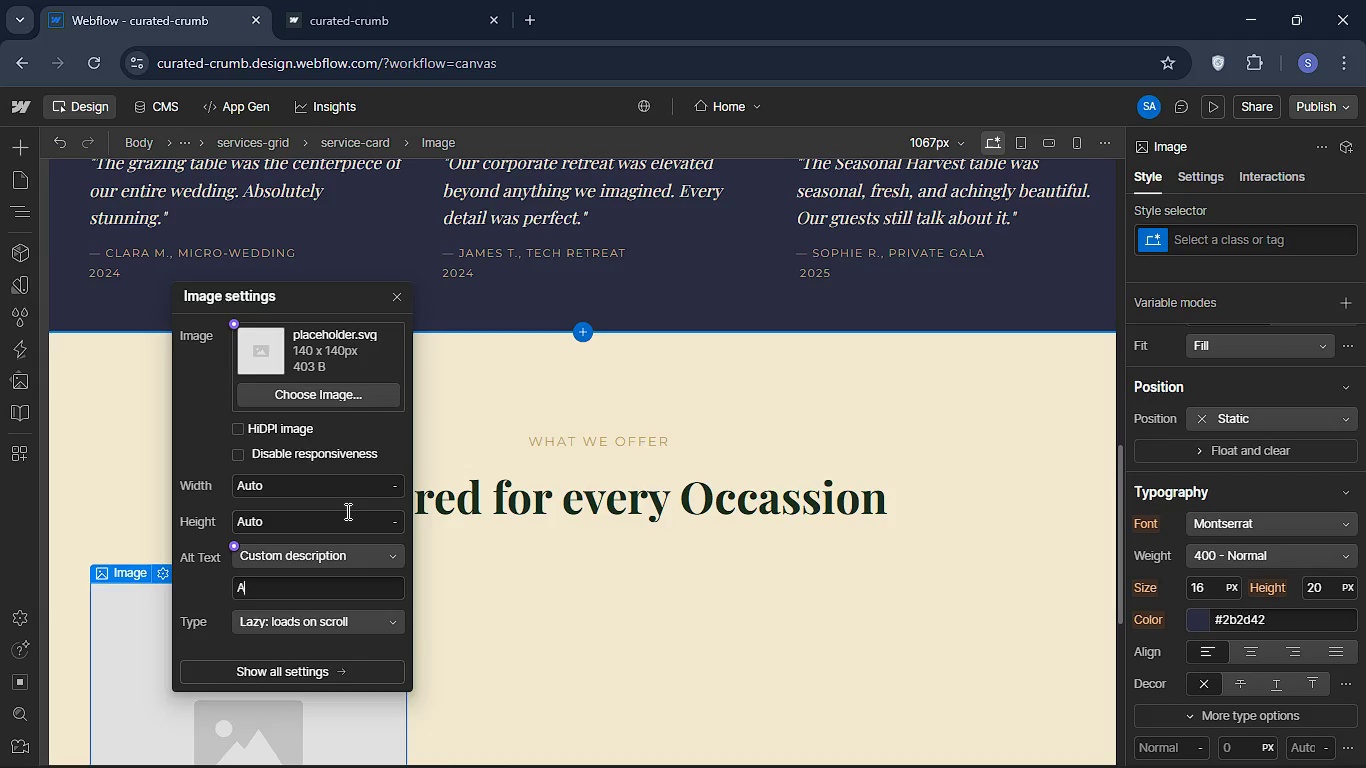 
key(Backspace)
 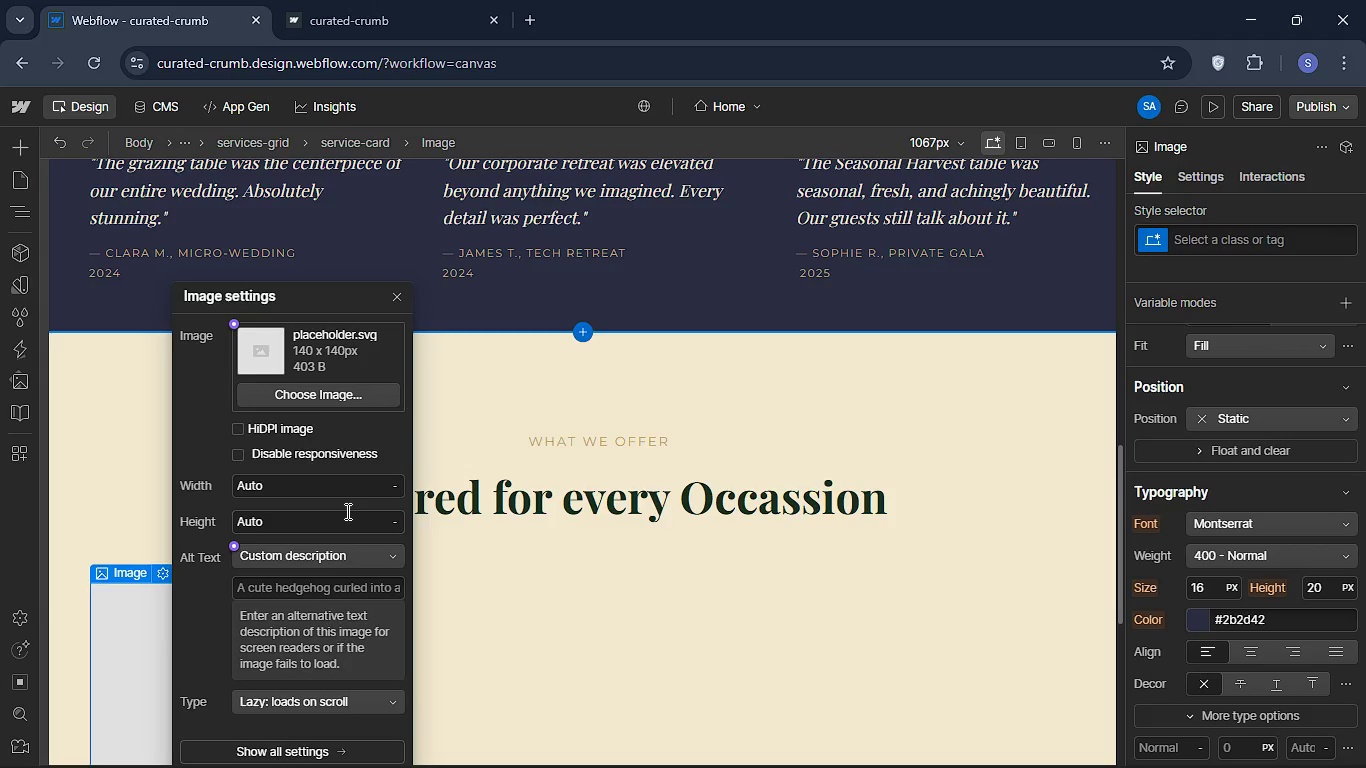 
key(Backspace)
 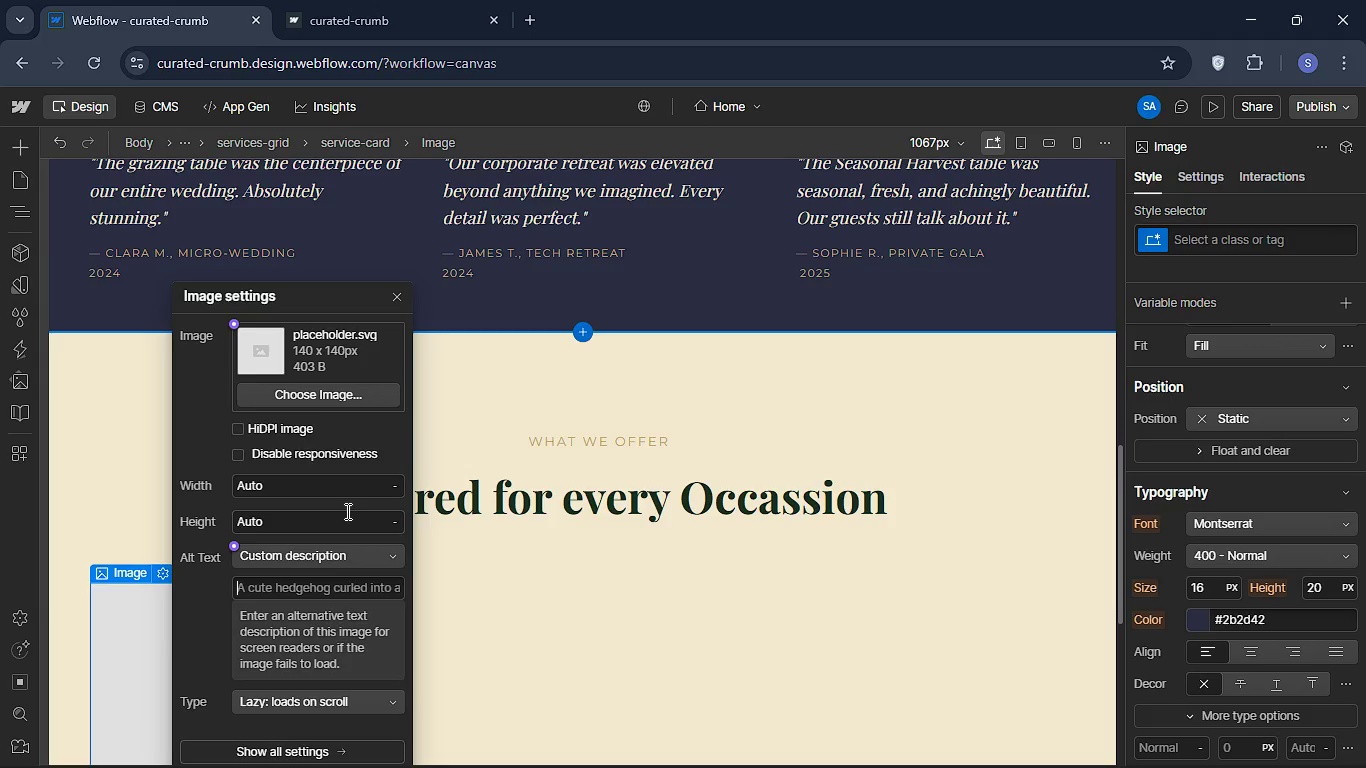 
key(Backspace)
 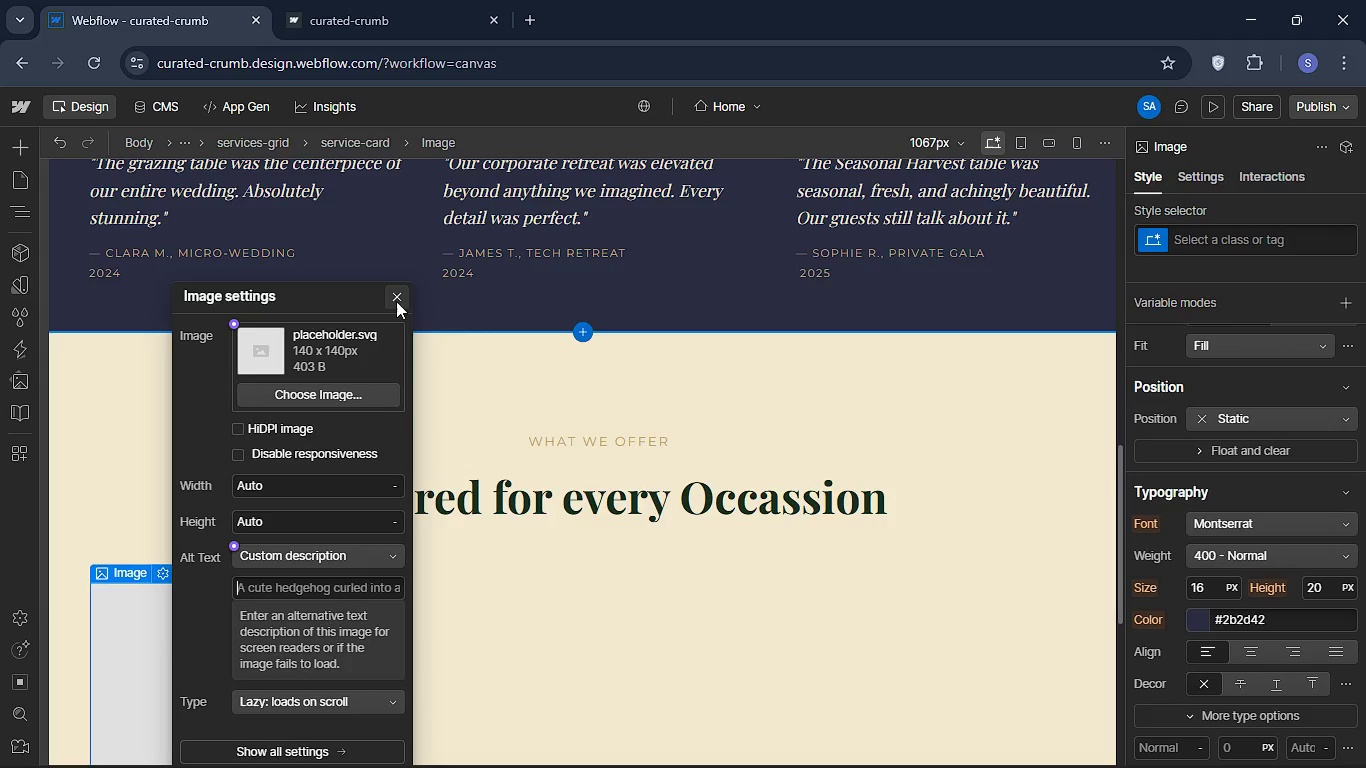 
wait(6.28)
 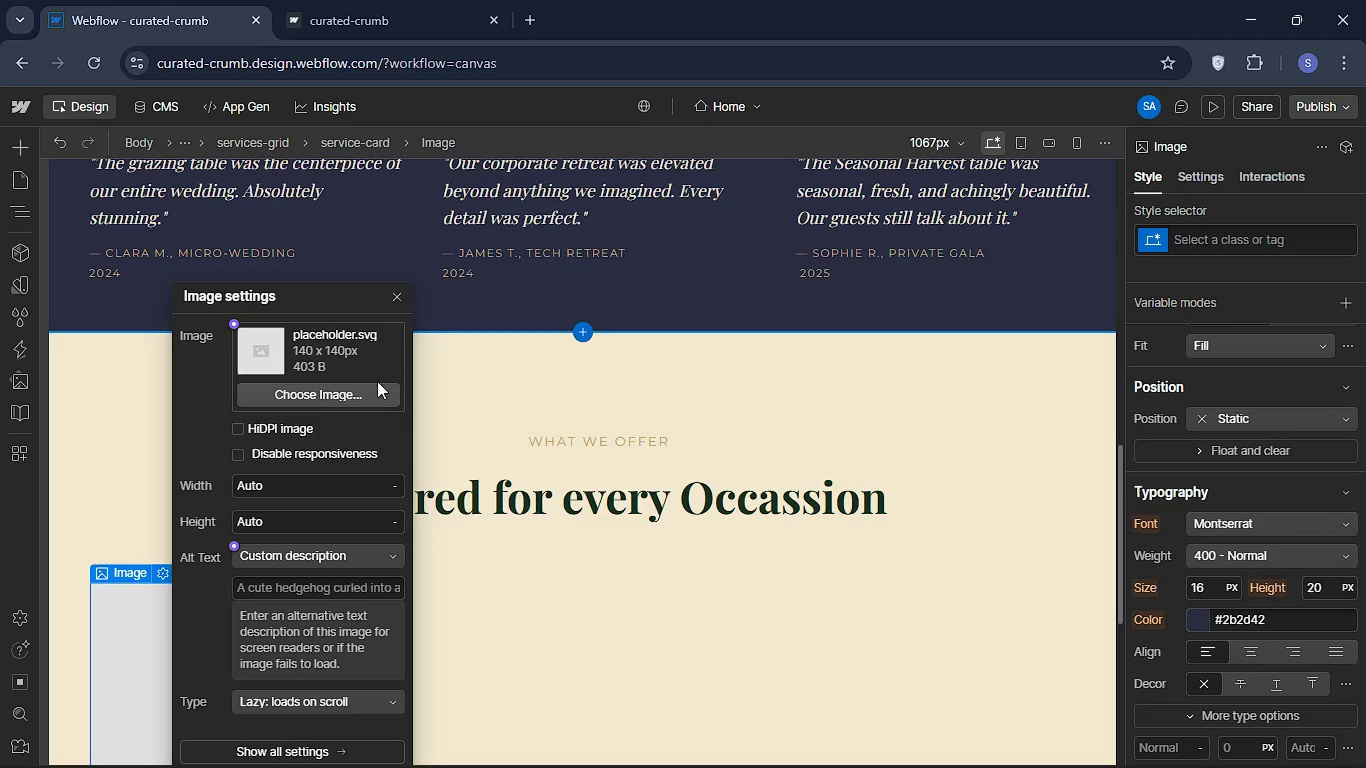 
left_click([396, 300])
 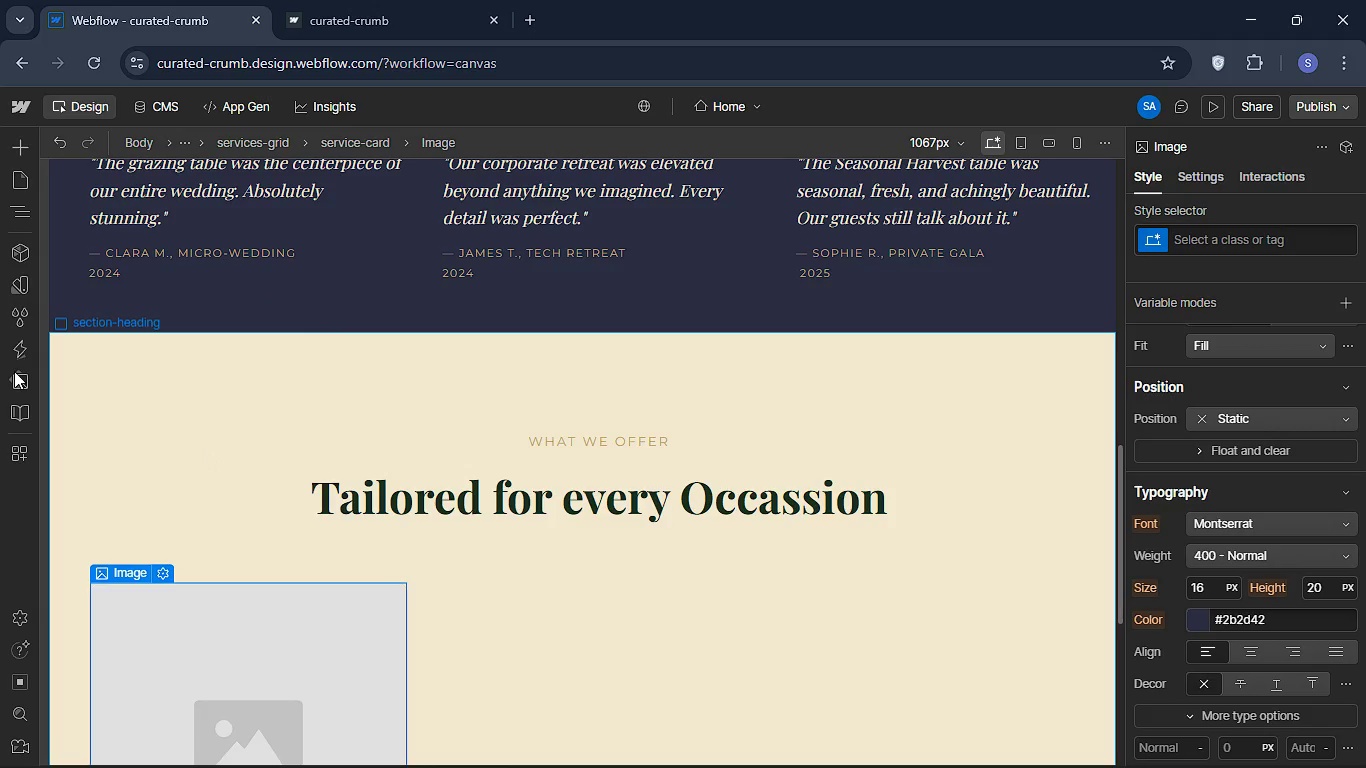 
mouse_move([37, 346])
 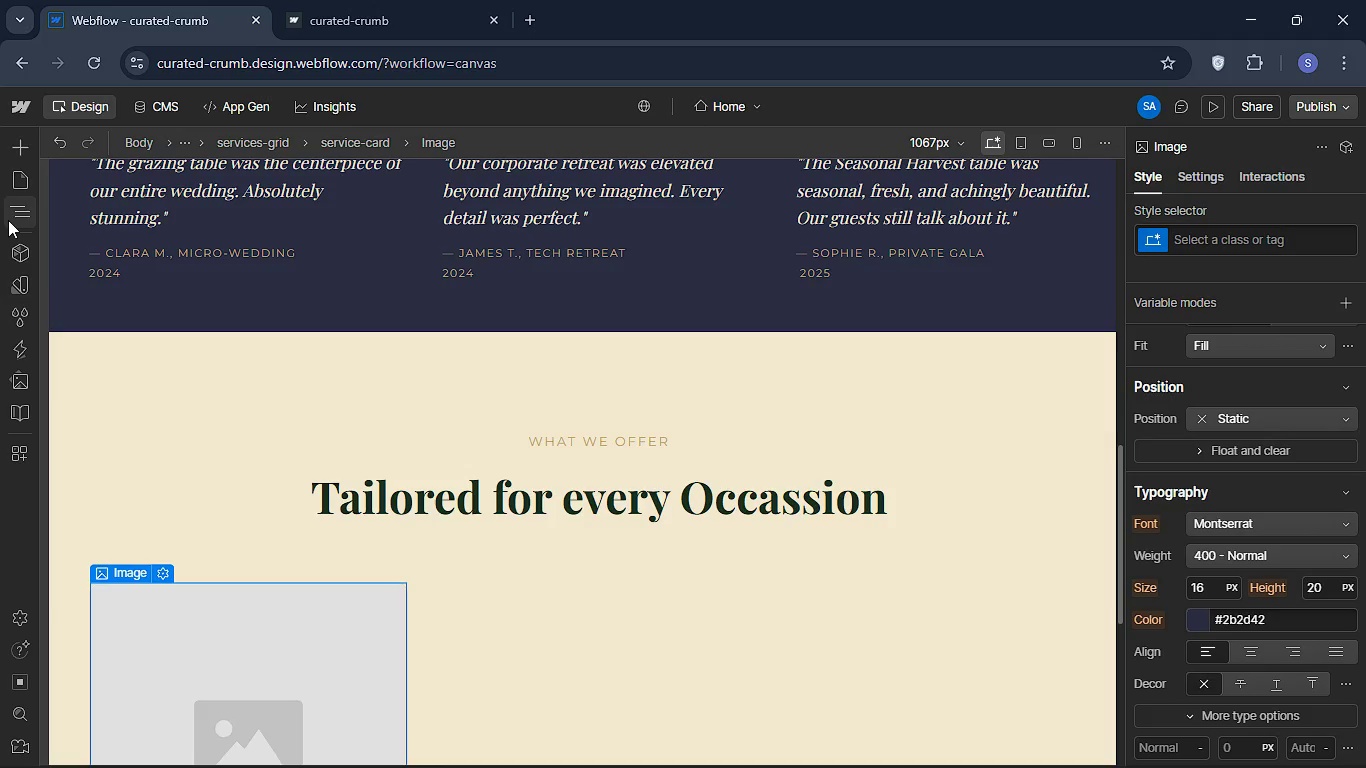 
left_click([8, 220])
 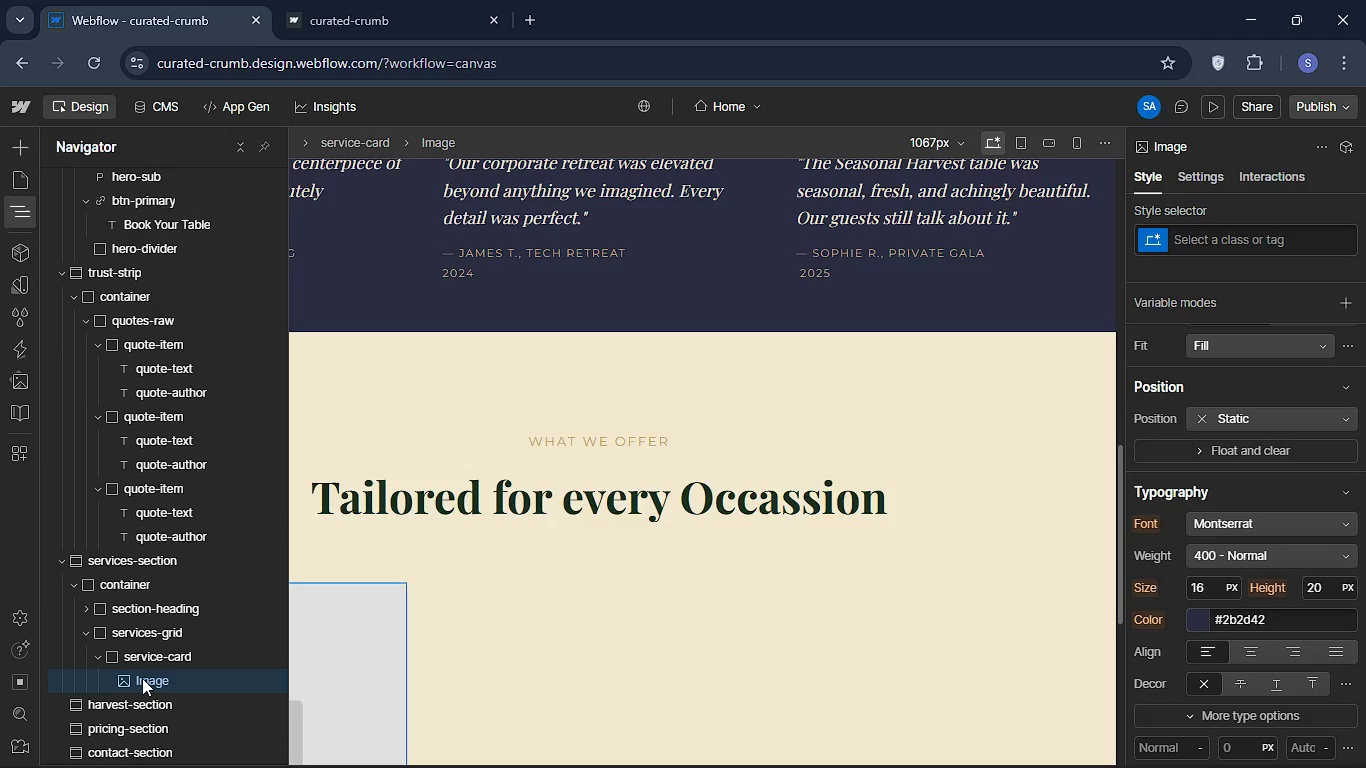 
left_click([142, 678])
 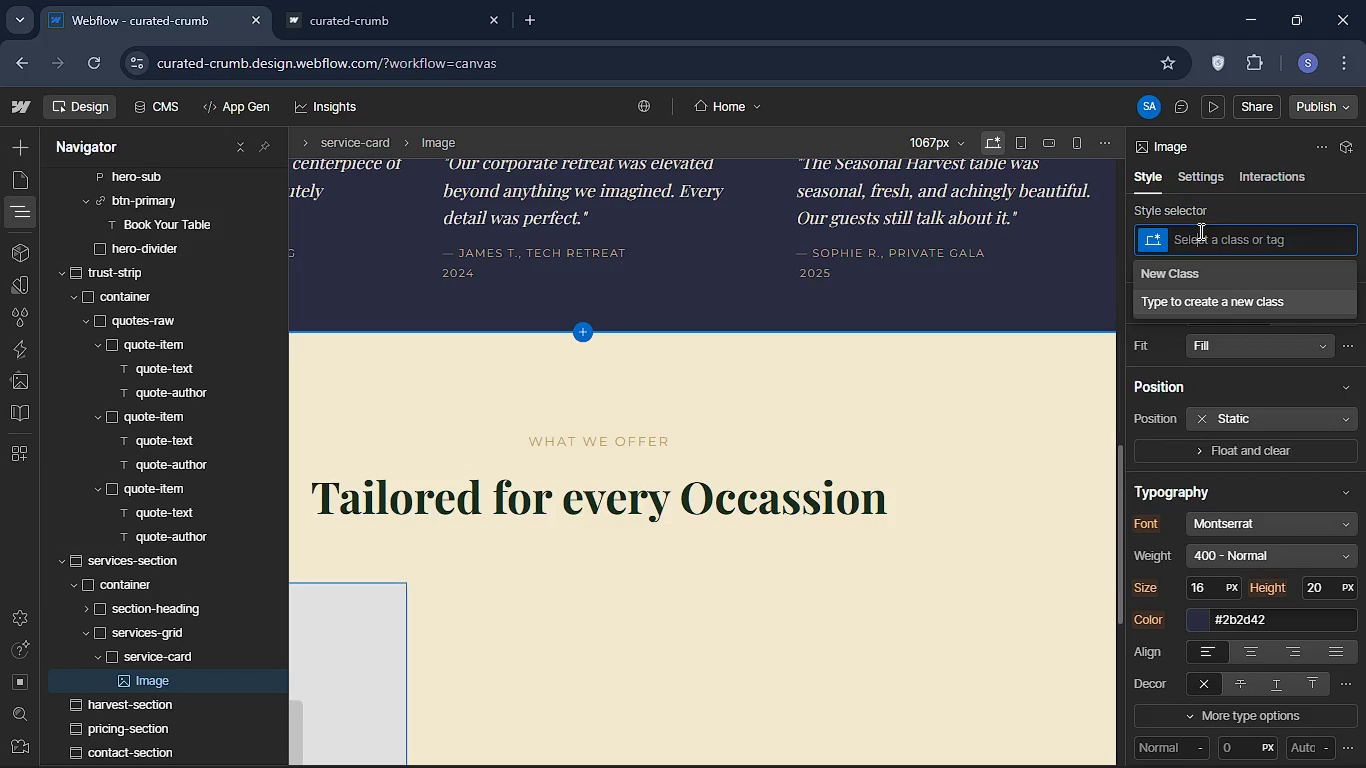 
left_click([1199, 231])
 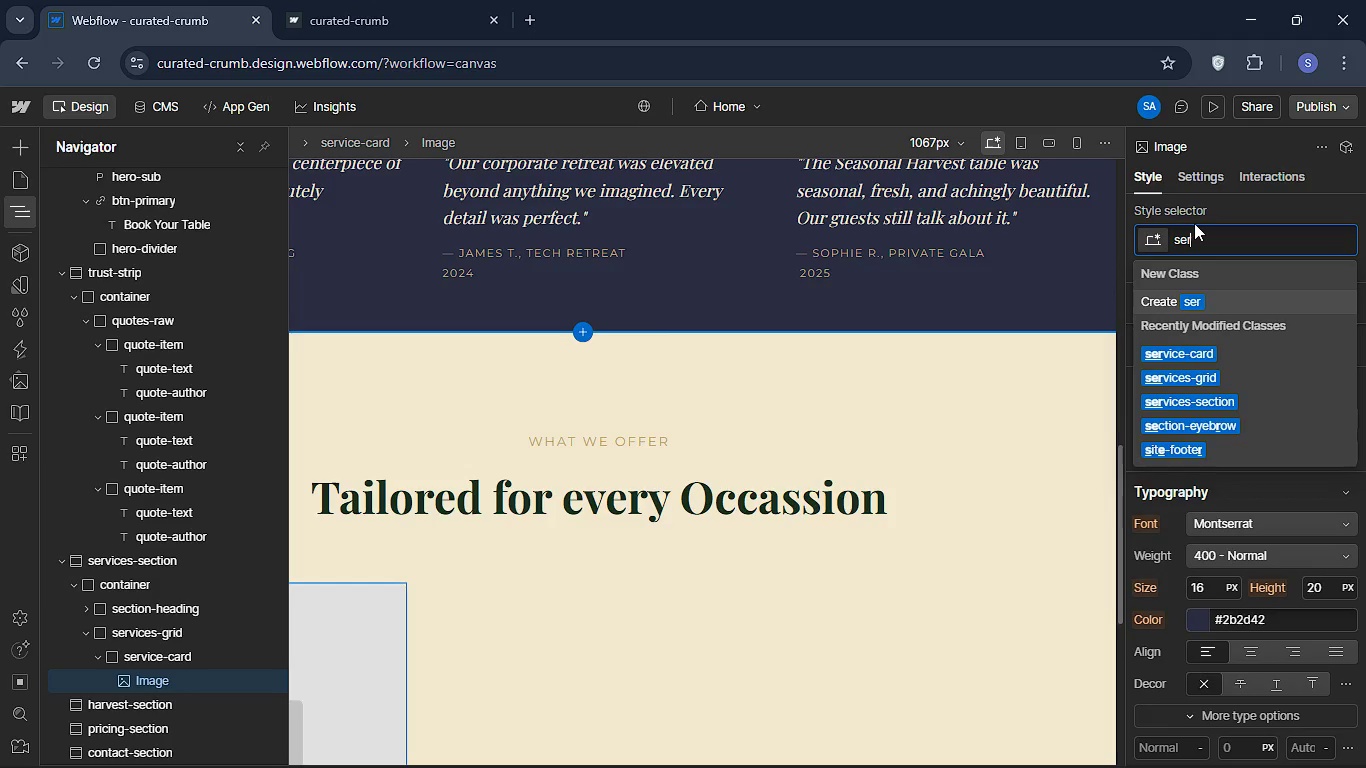 
type(service )
key(Backspace)
type(-imag)
 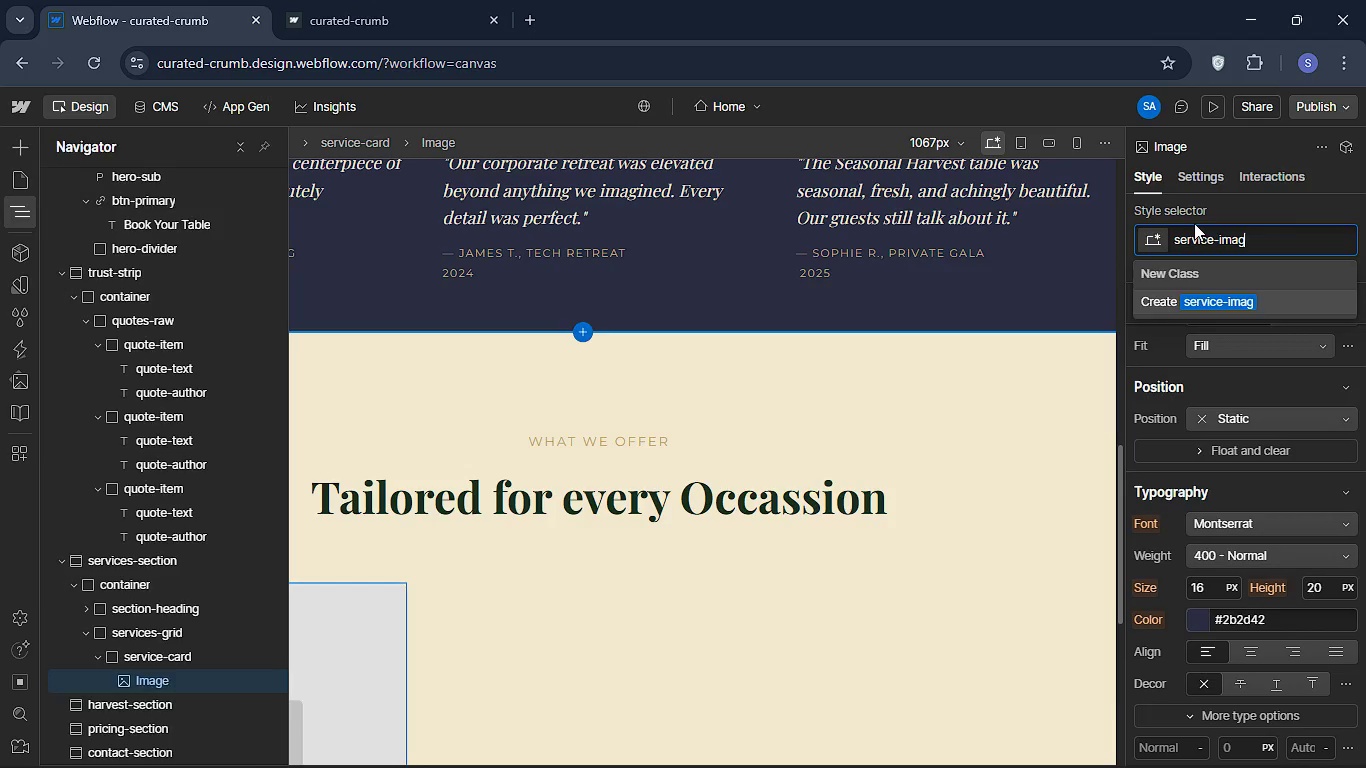 
left_click([1194, 223])
 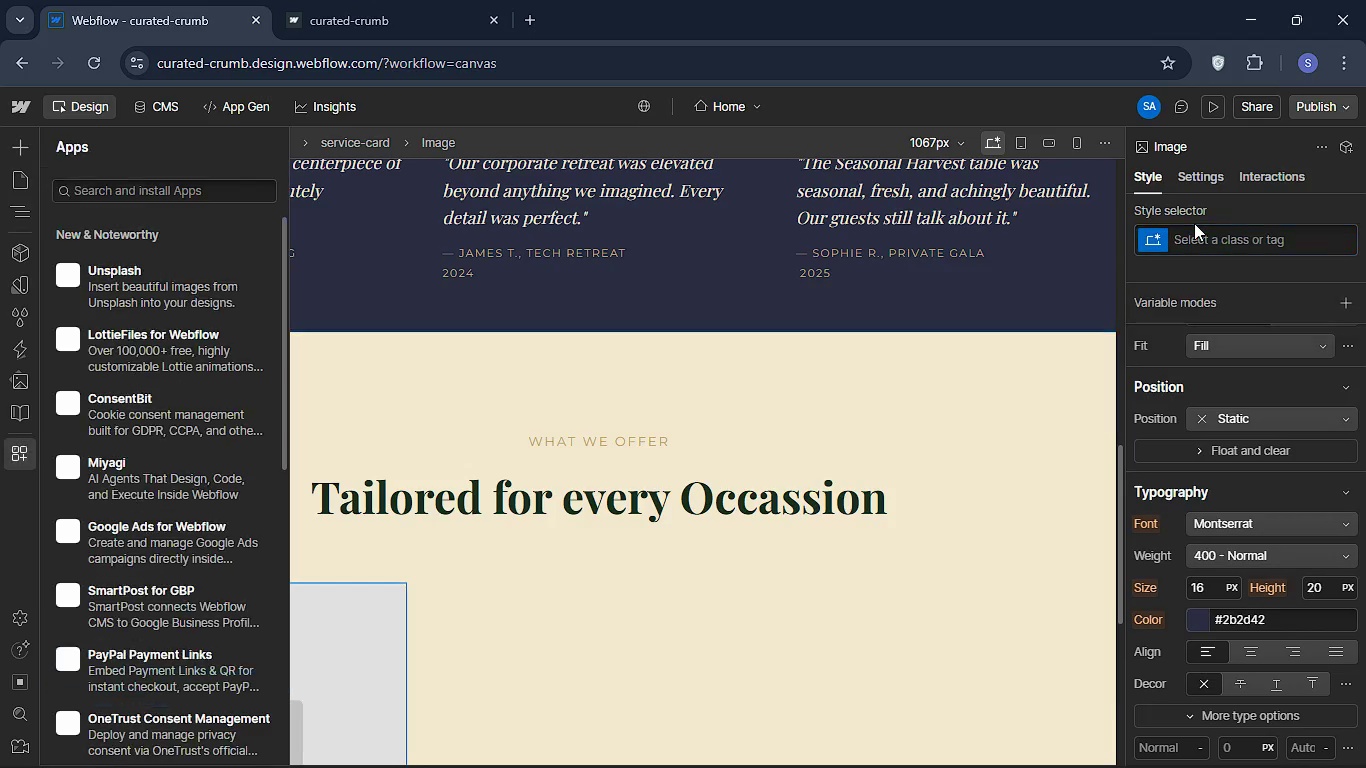 
key(E)
 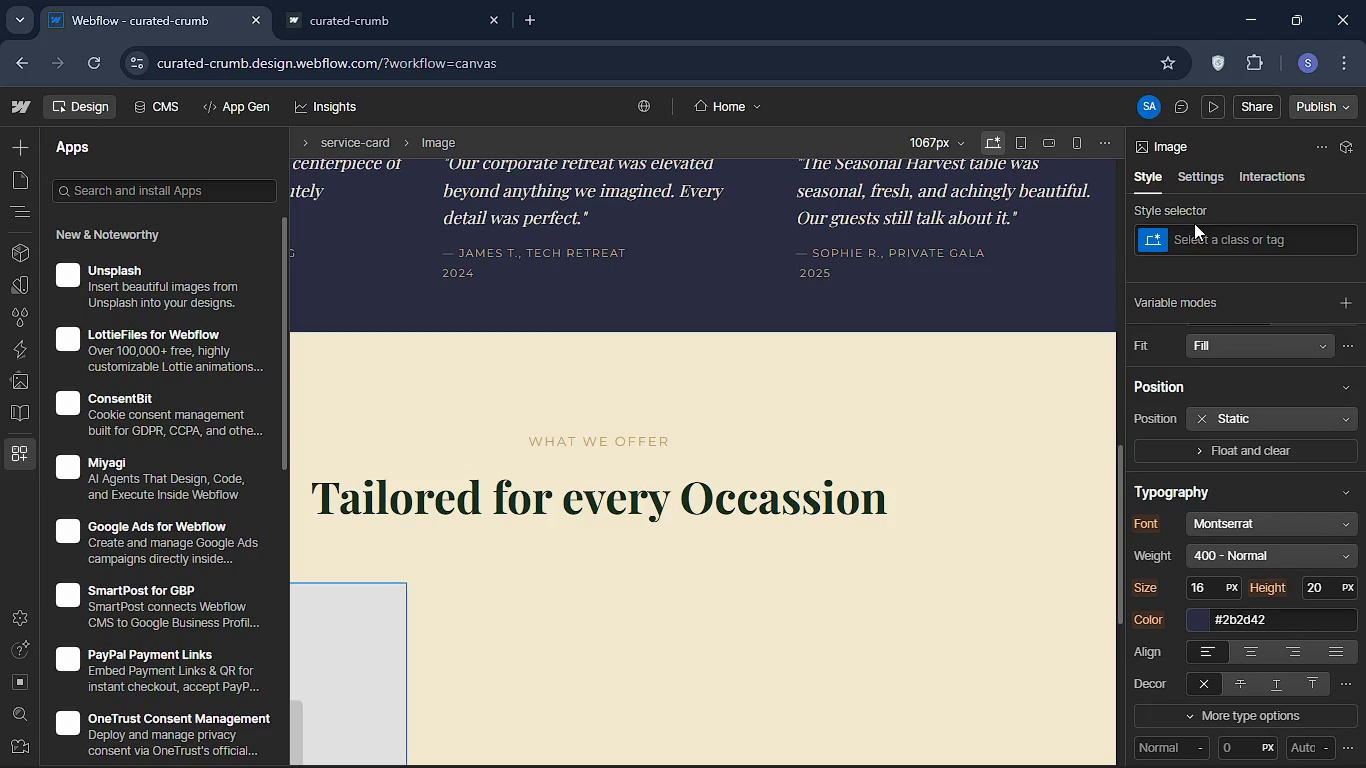 
key(Space)
 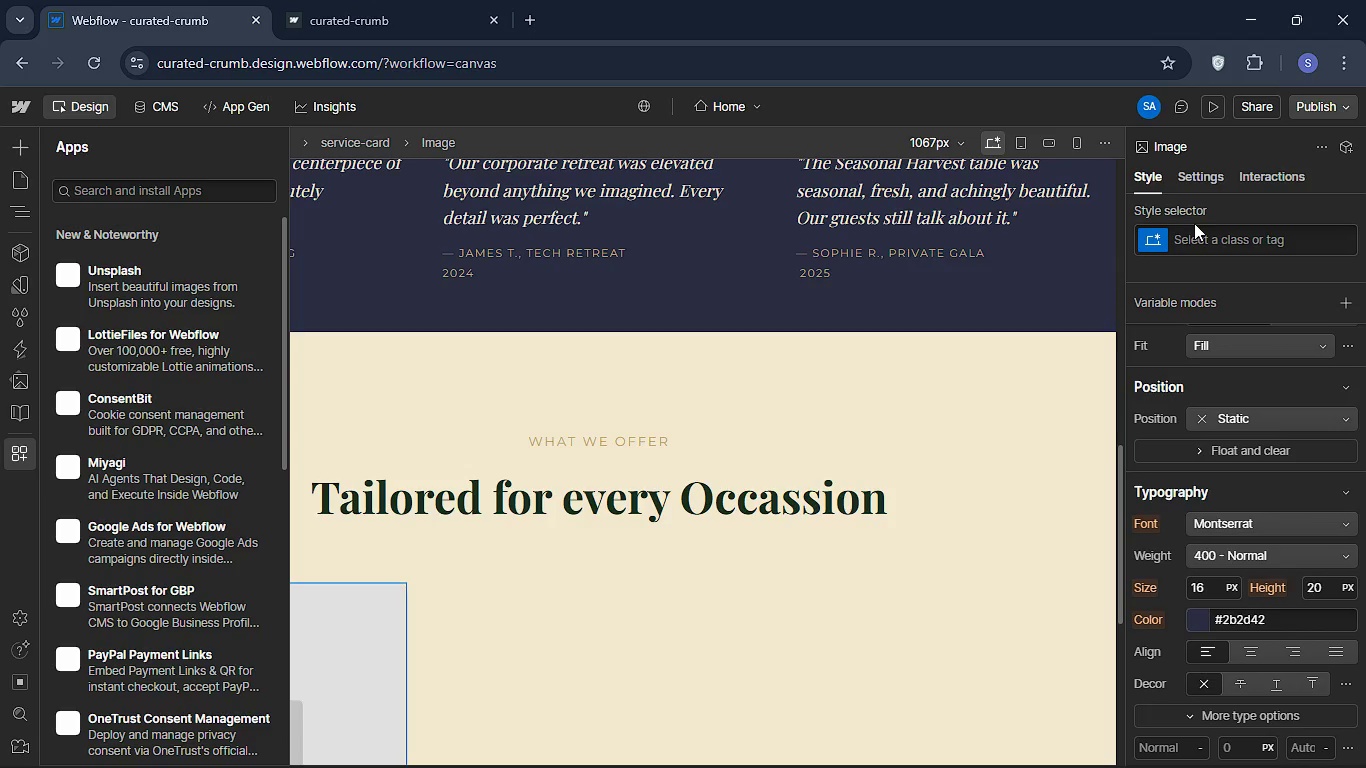 
key(Backspace)
 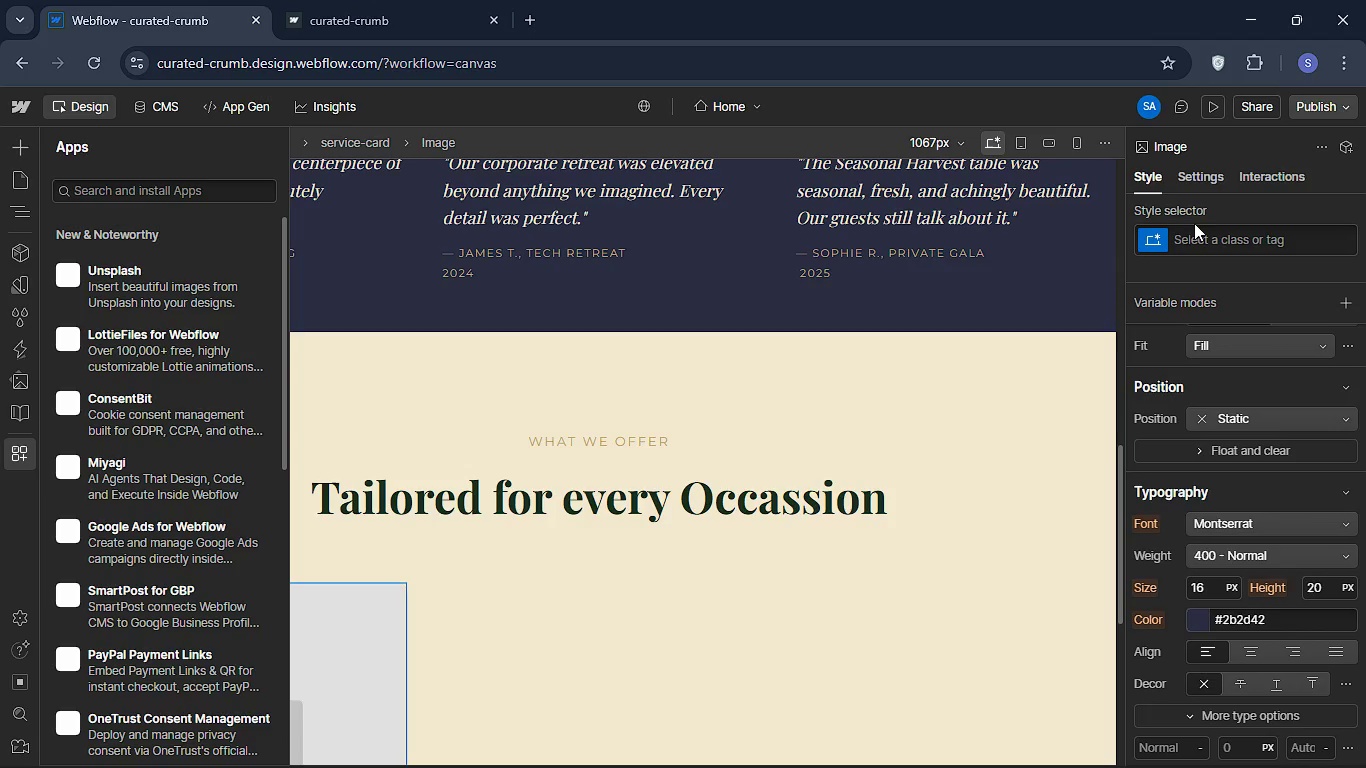 
key(Backspace)
 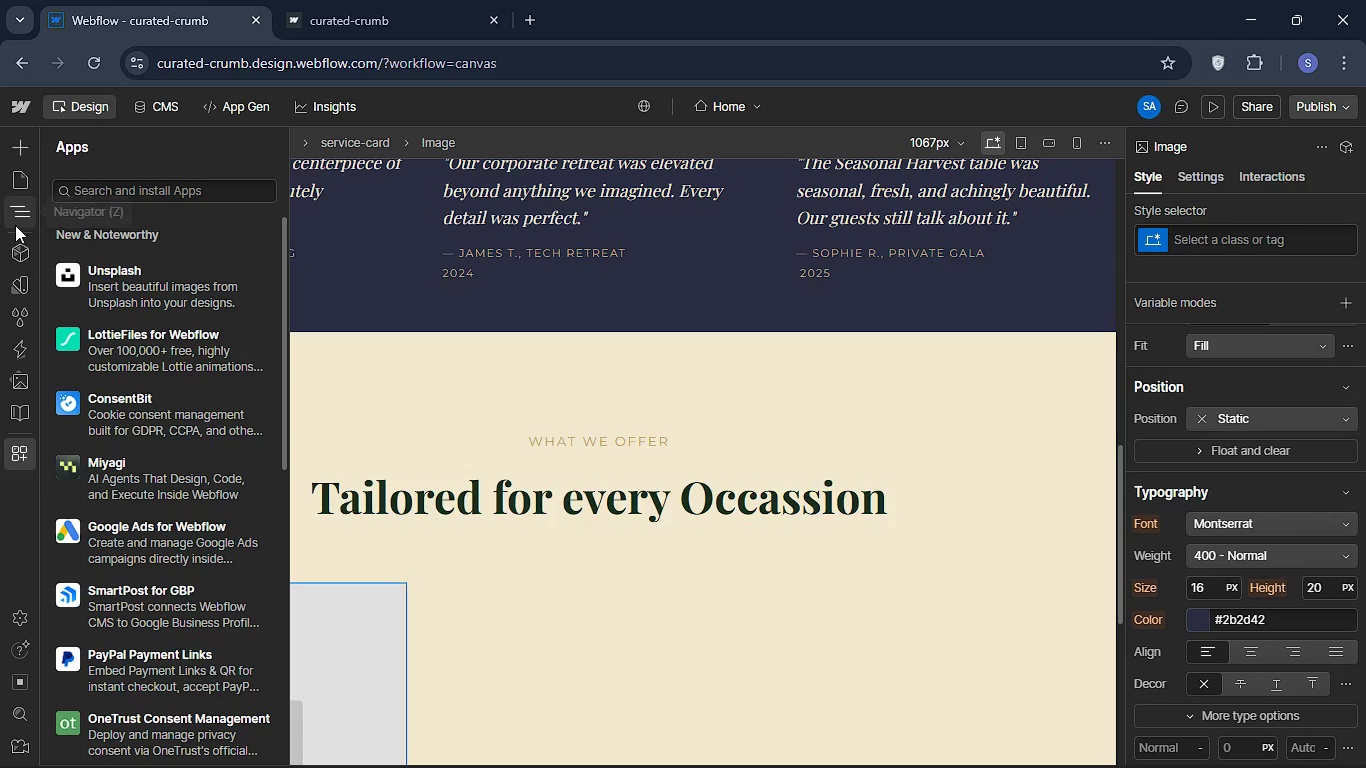 
left_click([15, 225])
 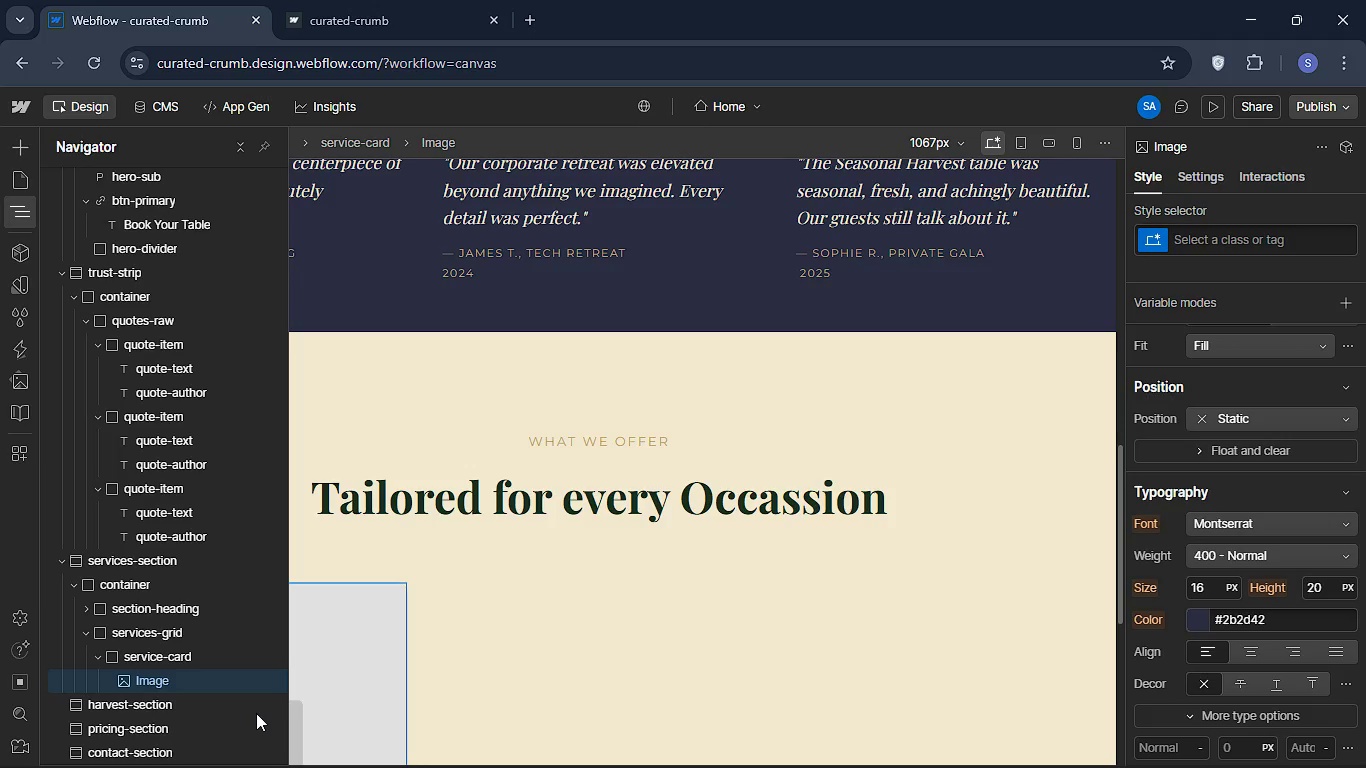 
left_click([207, 678])
 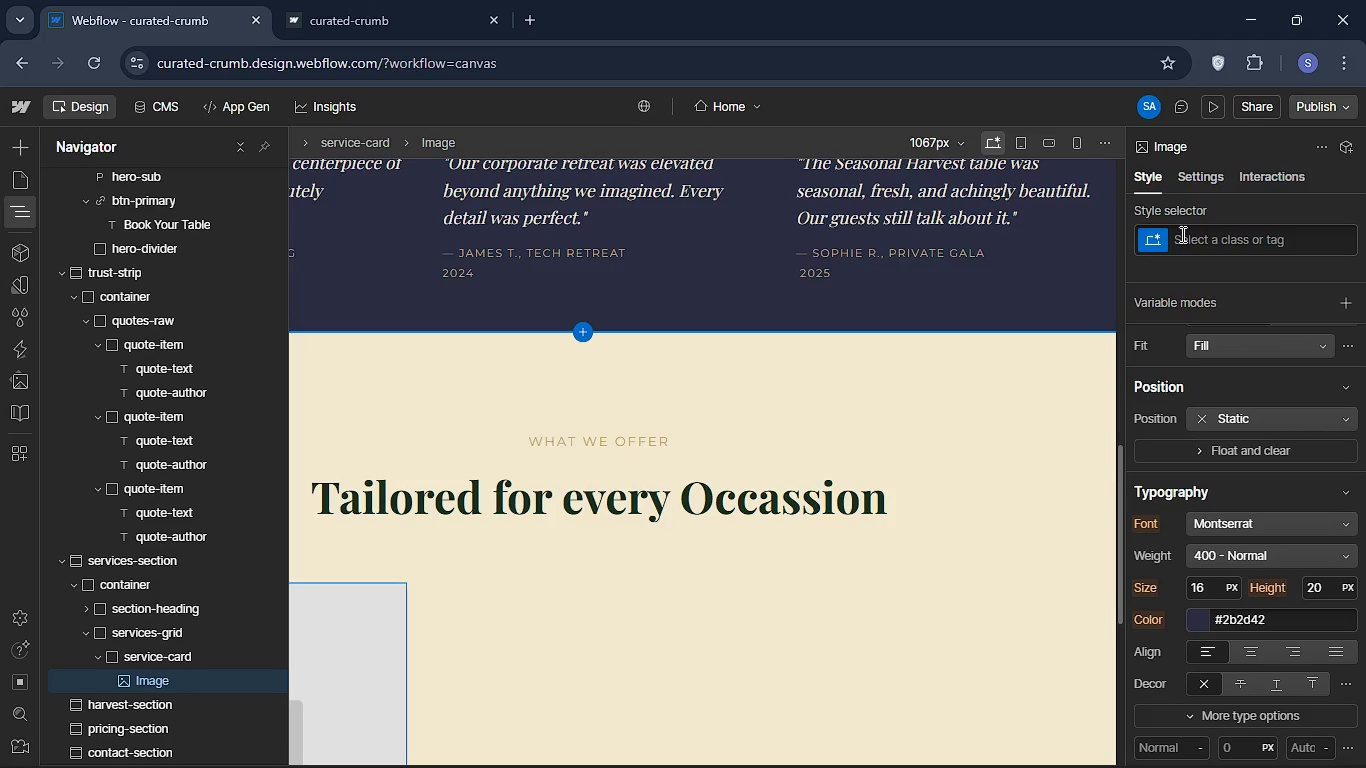 
left_click([1181, 234])
 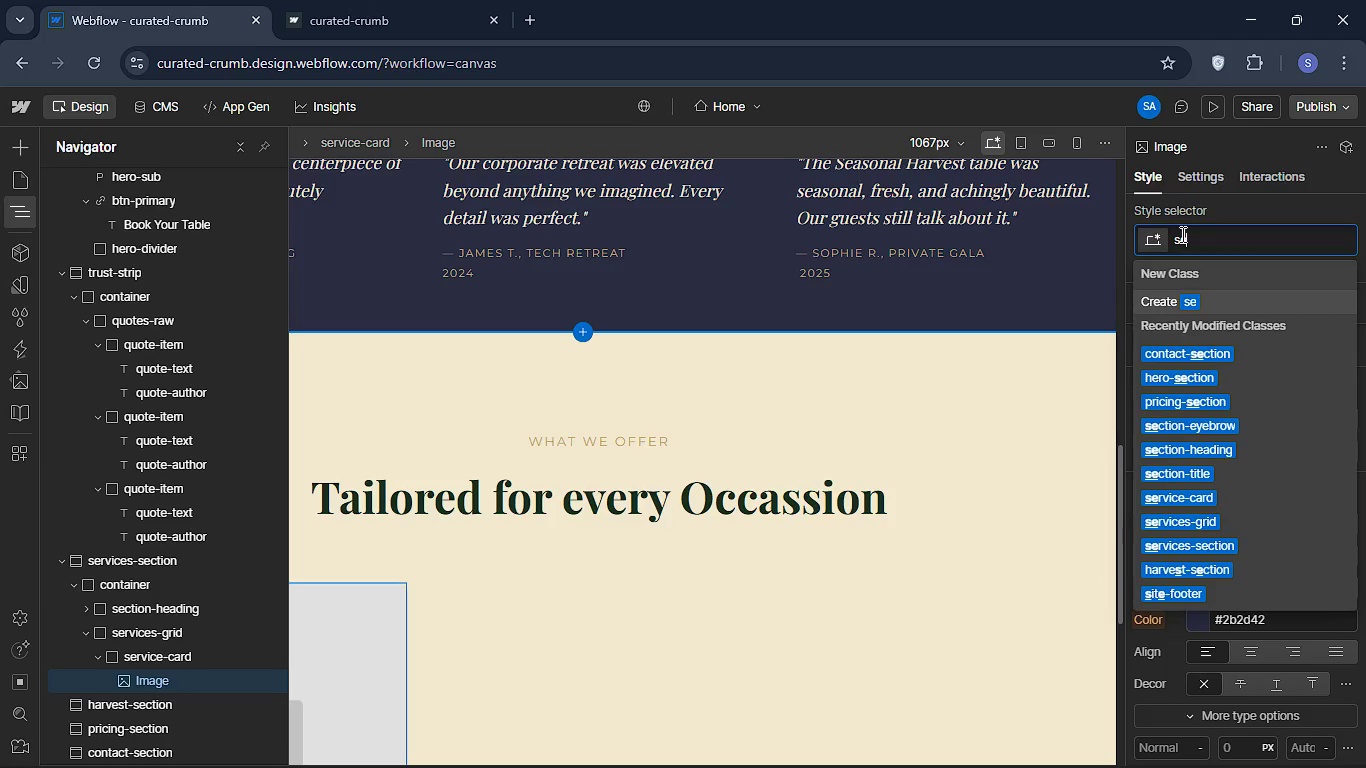 
type(service-img)
 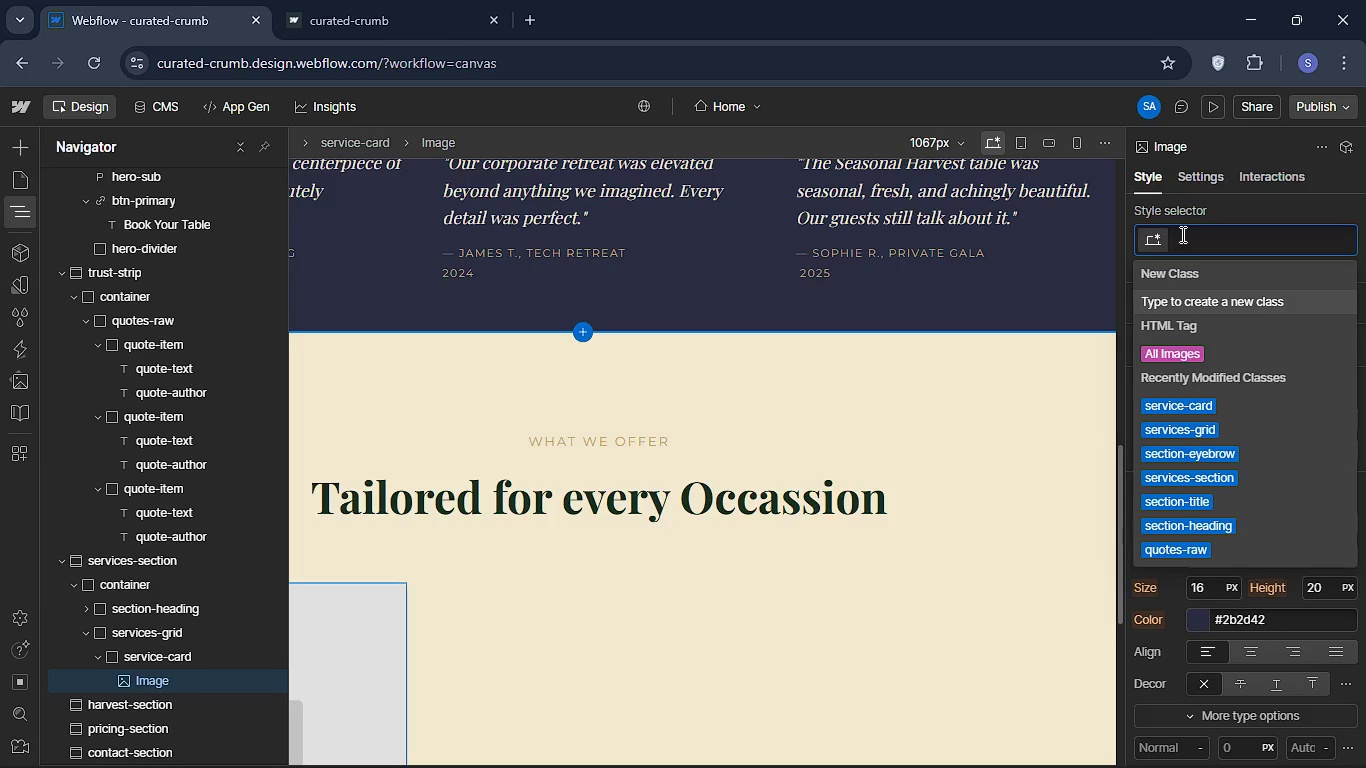 
key(Enter)
 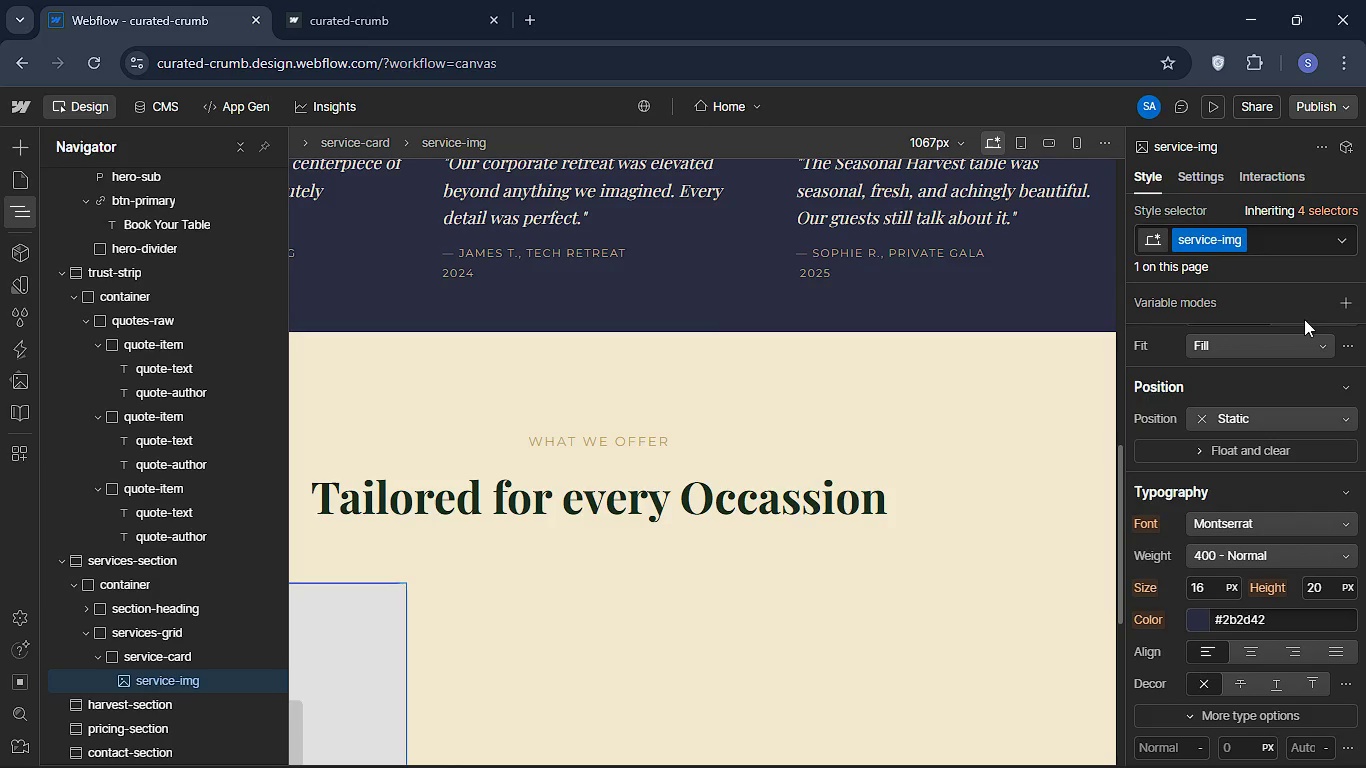 
mouse_move([1295, 466])
 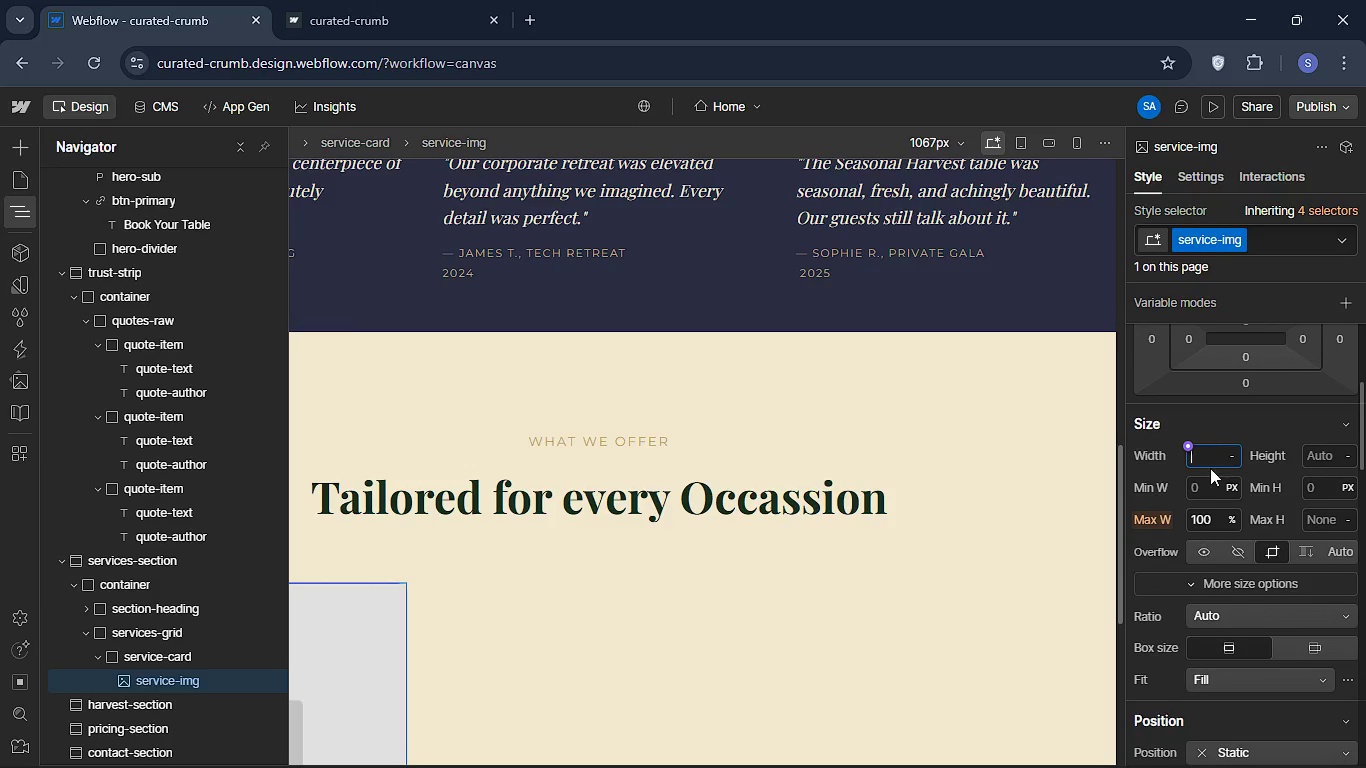 
left_click([1209, 458])
 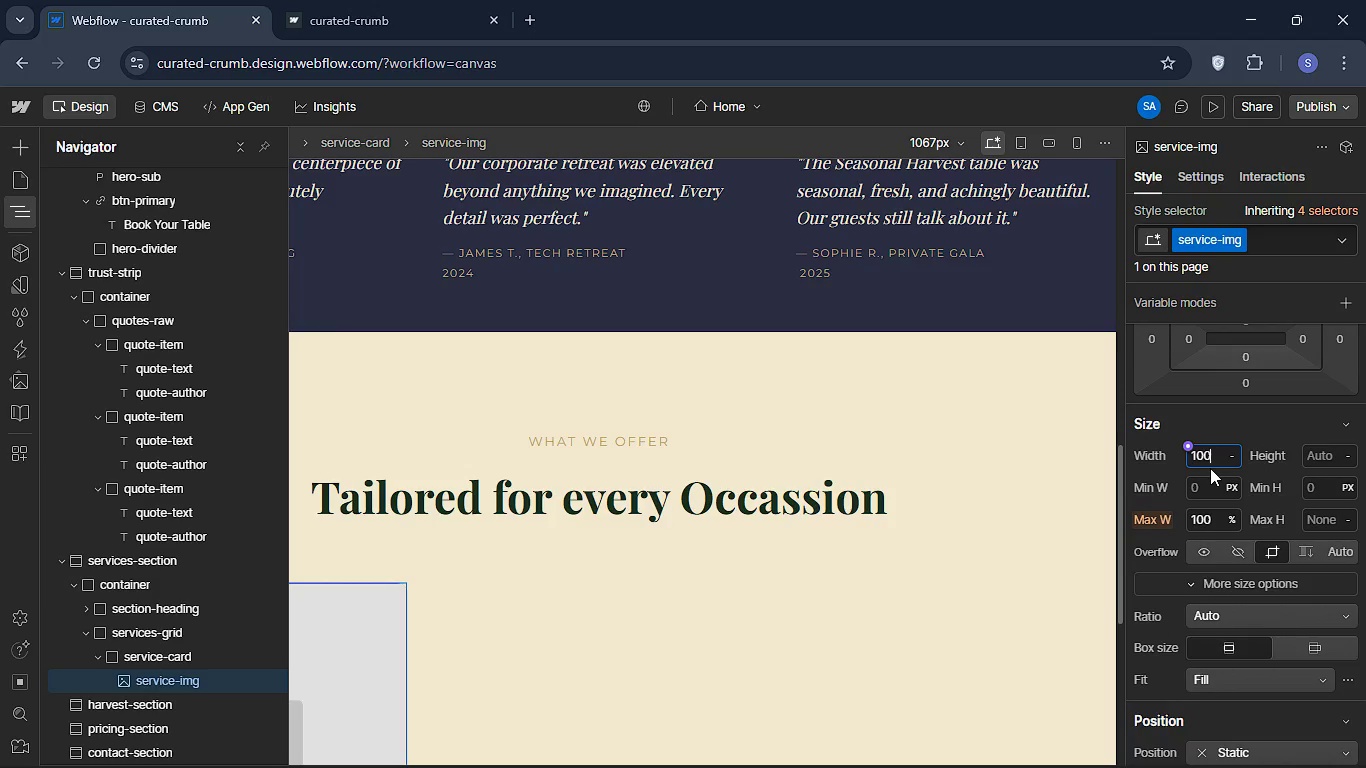 
type(100)
 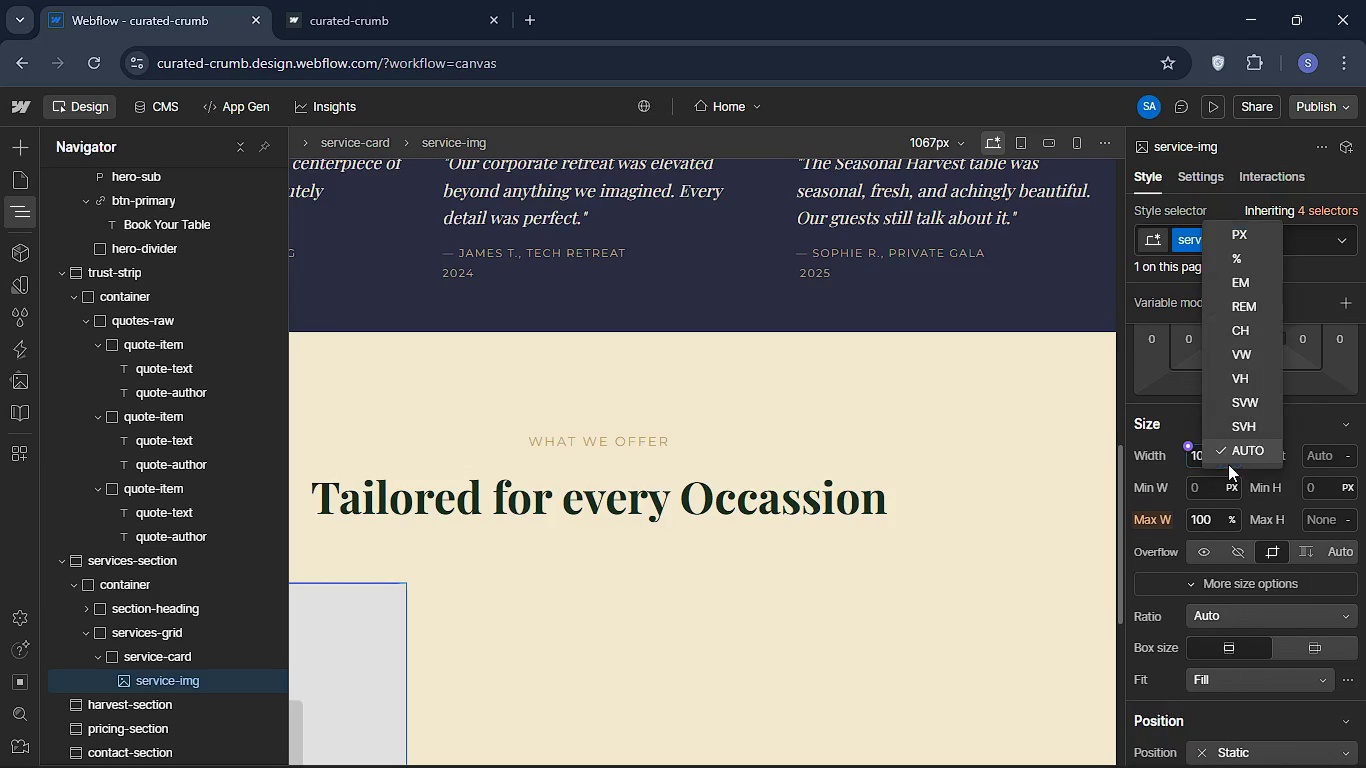 
left_click([1228, 464])
 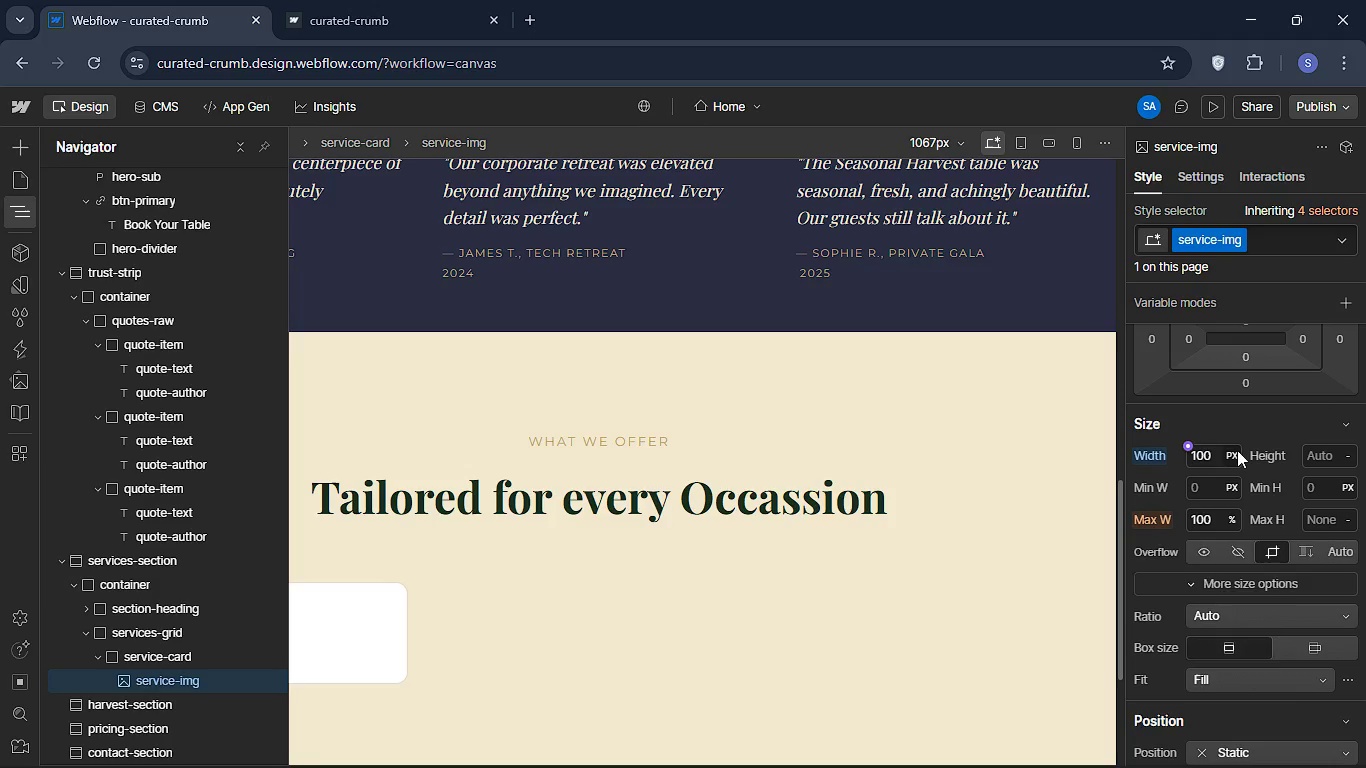 
left_click([1237, 450])
 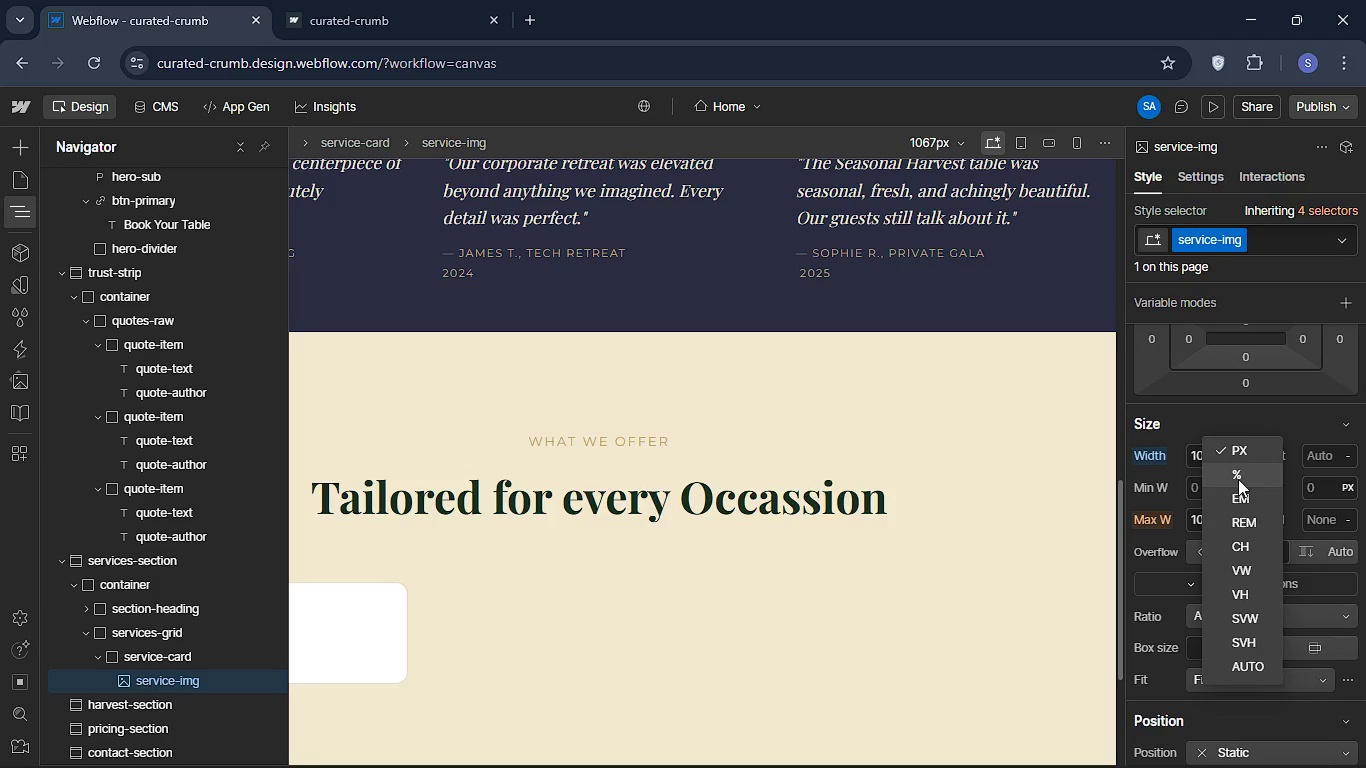 
left_click([1238, 479])
 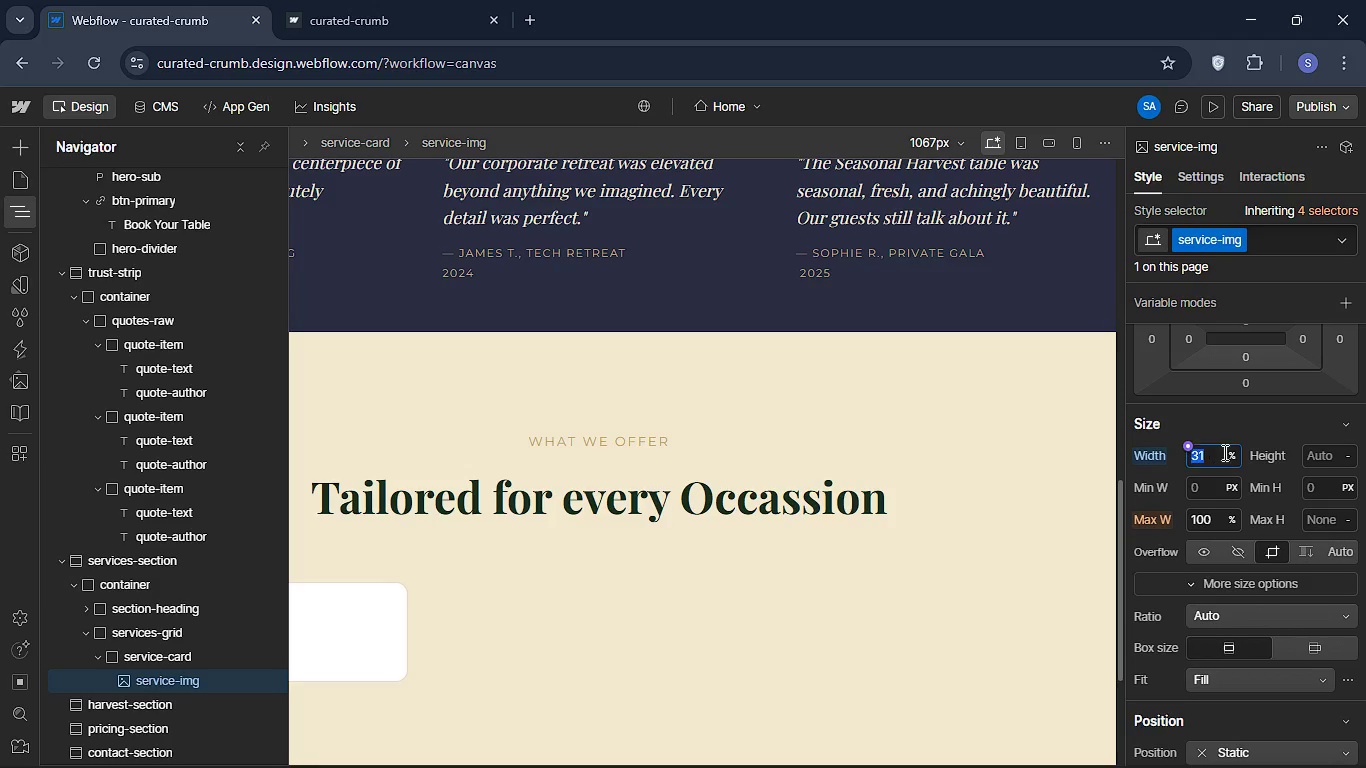 
left_click([1213, 453])
 